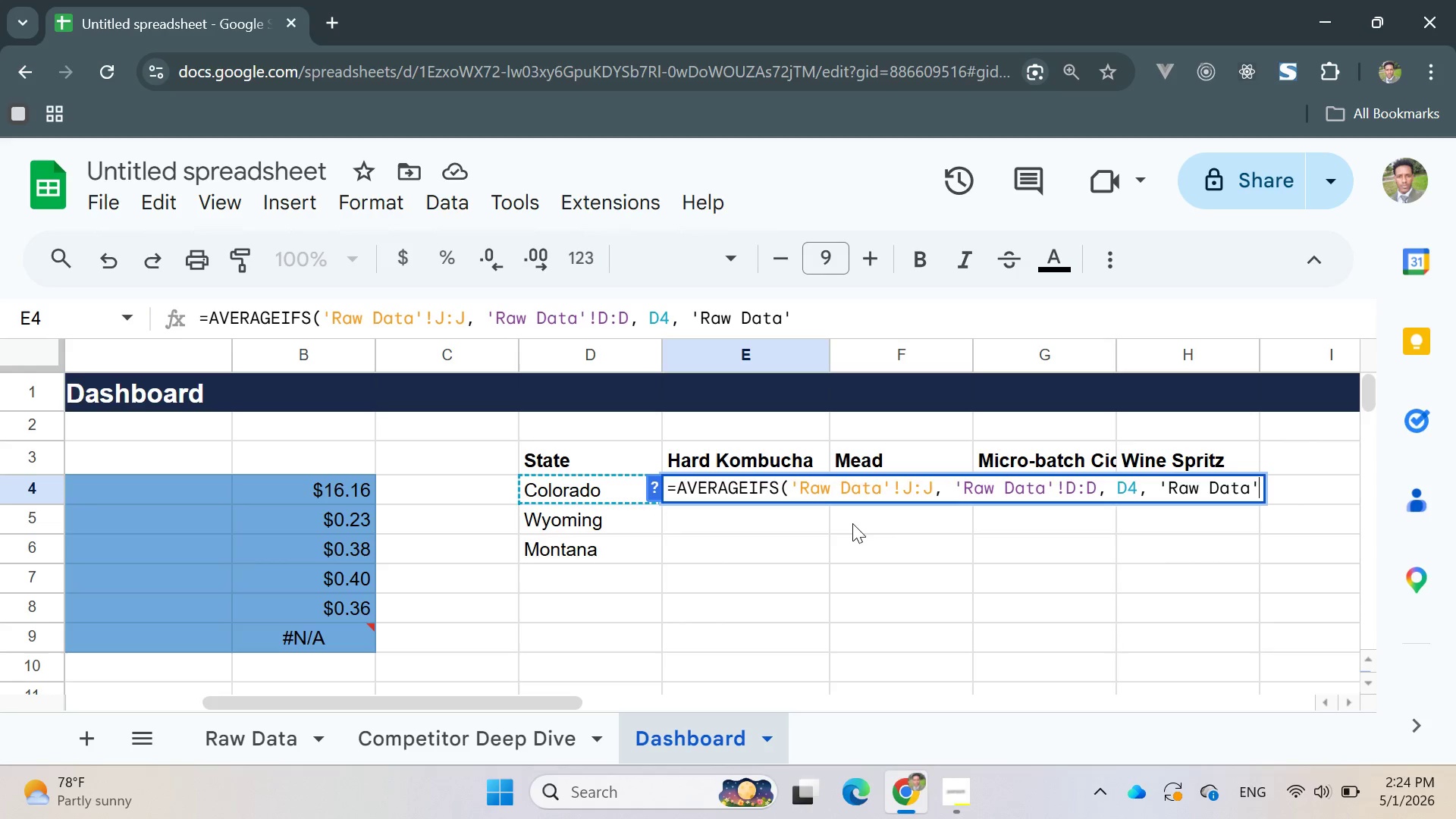 
type(!C:CC)
key(Backspace)
type(, "")
 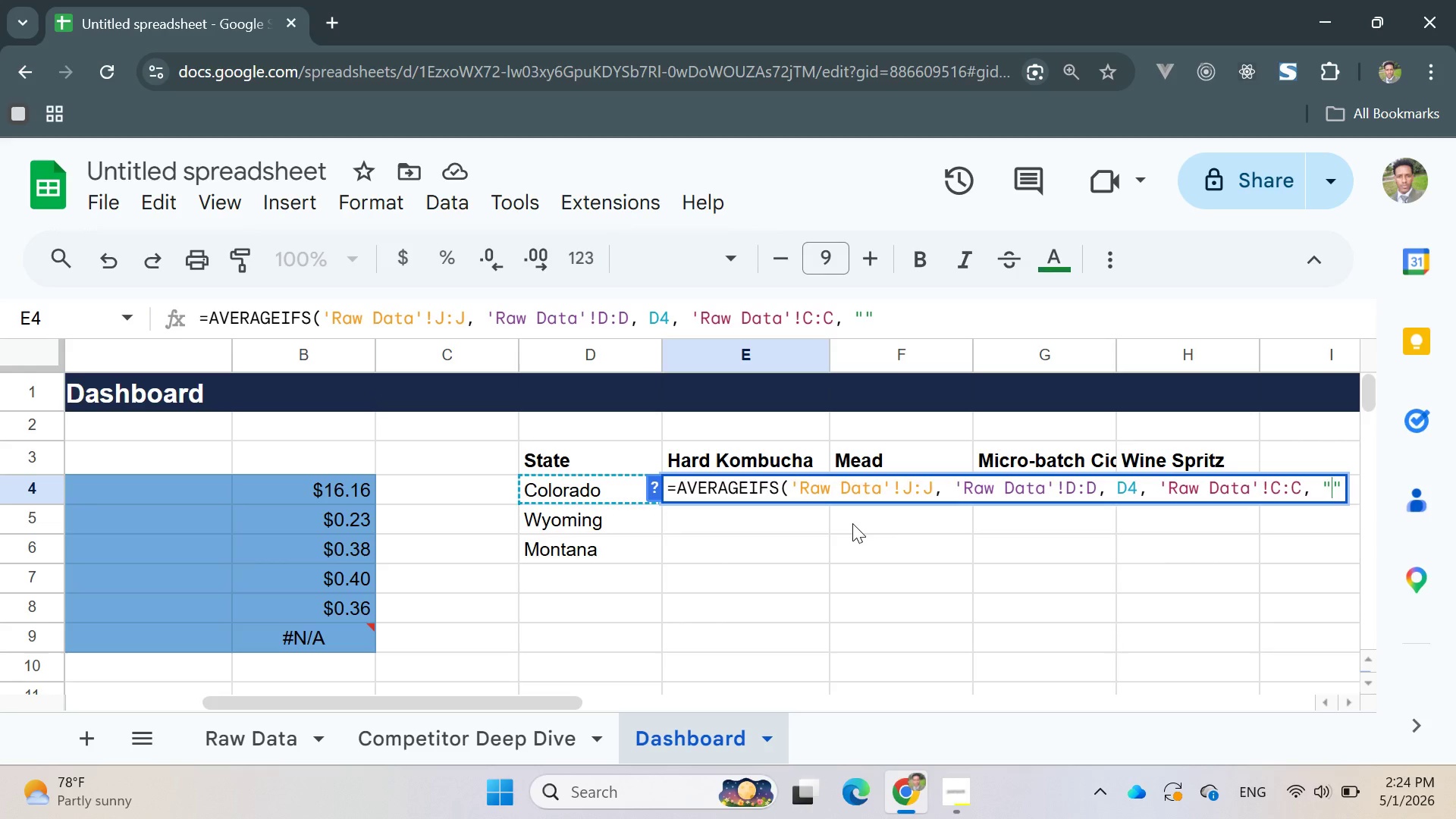 
 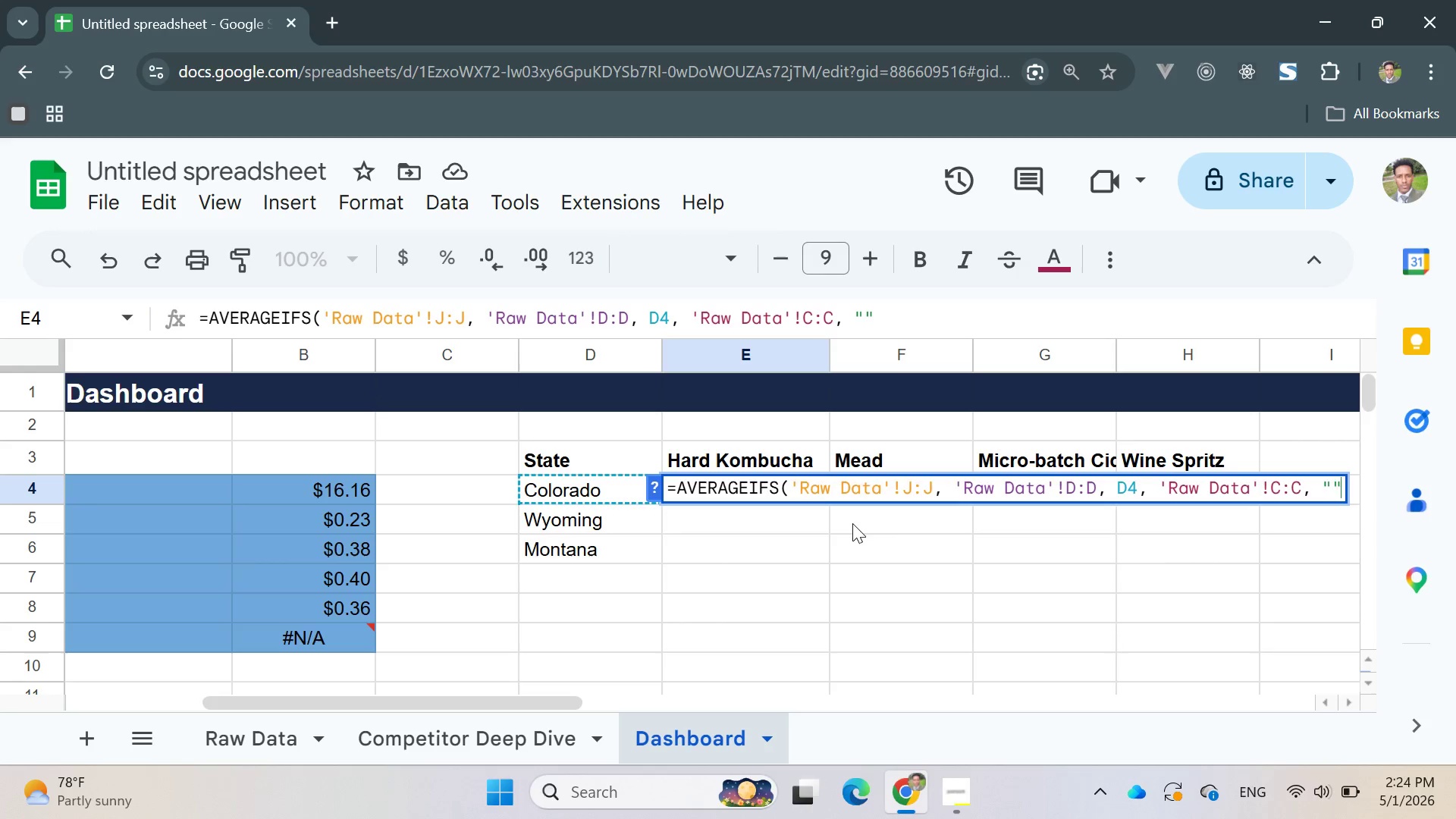 
key(ArrowLeft)
 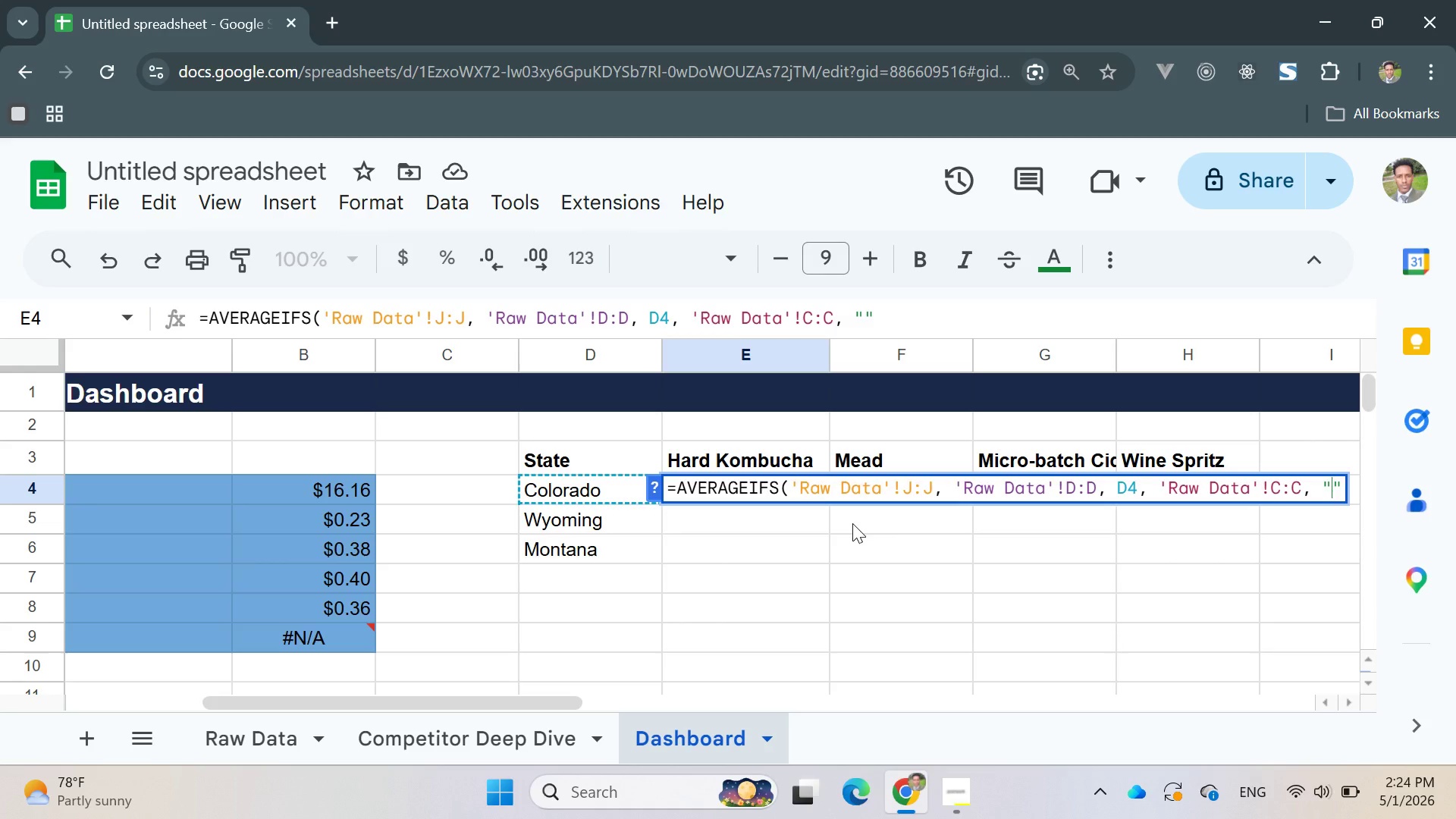 
type(Hard Kombucha)
 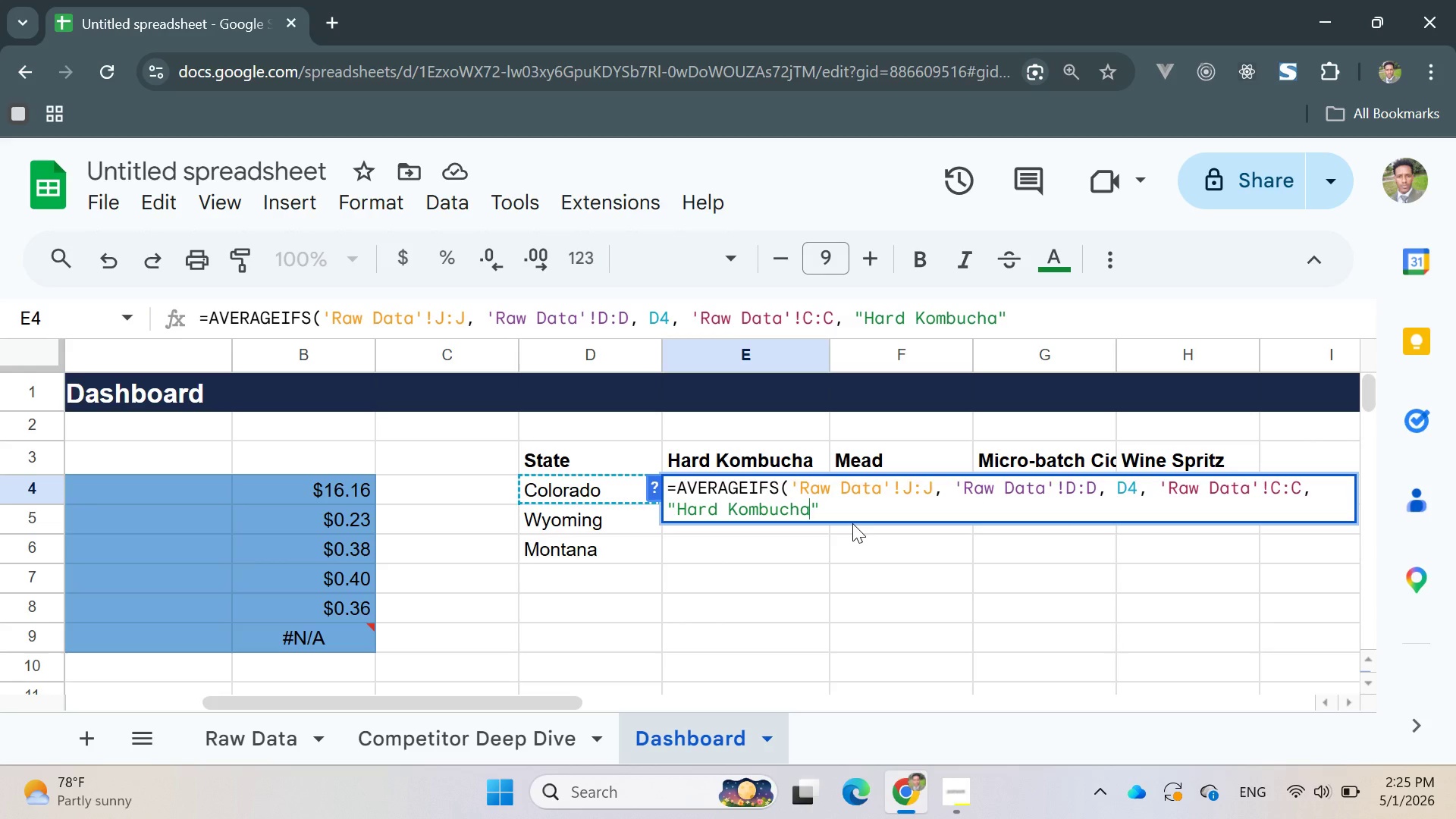 
key(ArrowRight)
 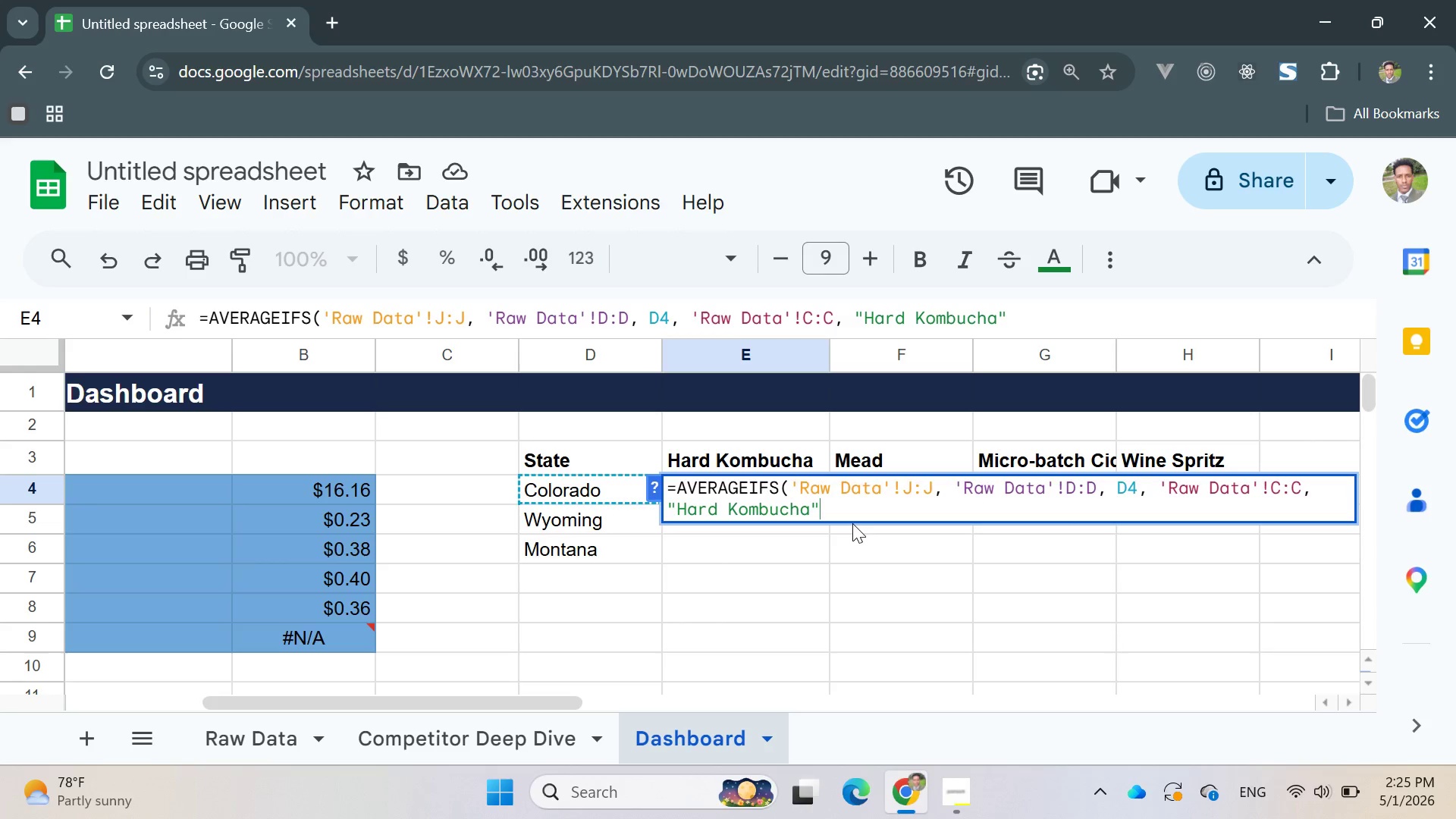 
key(Shift+0)
 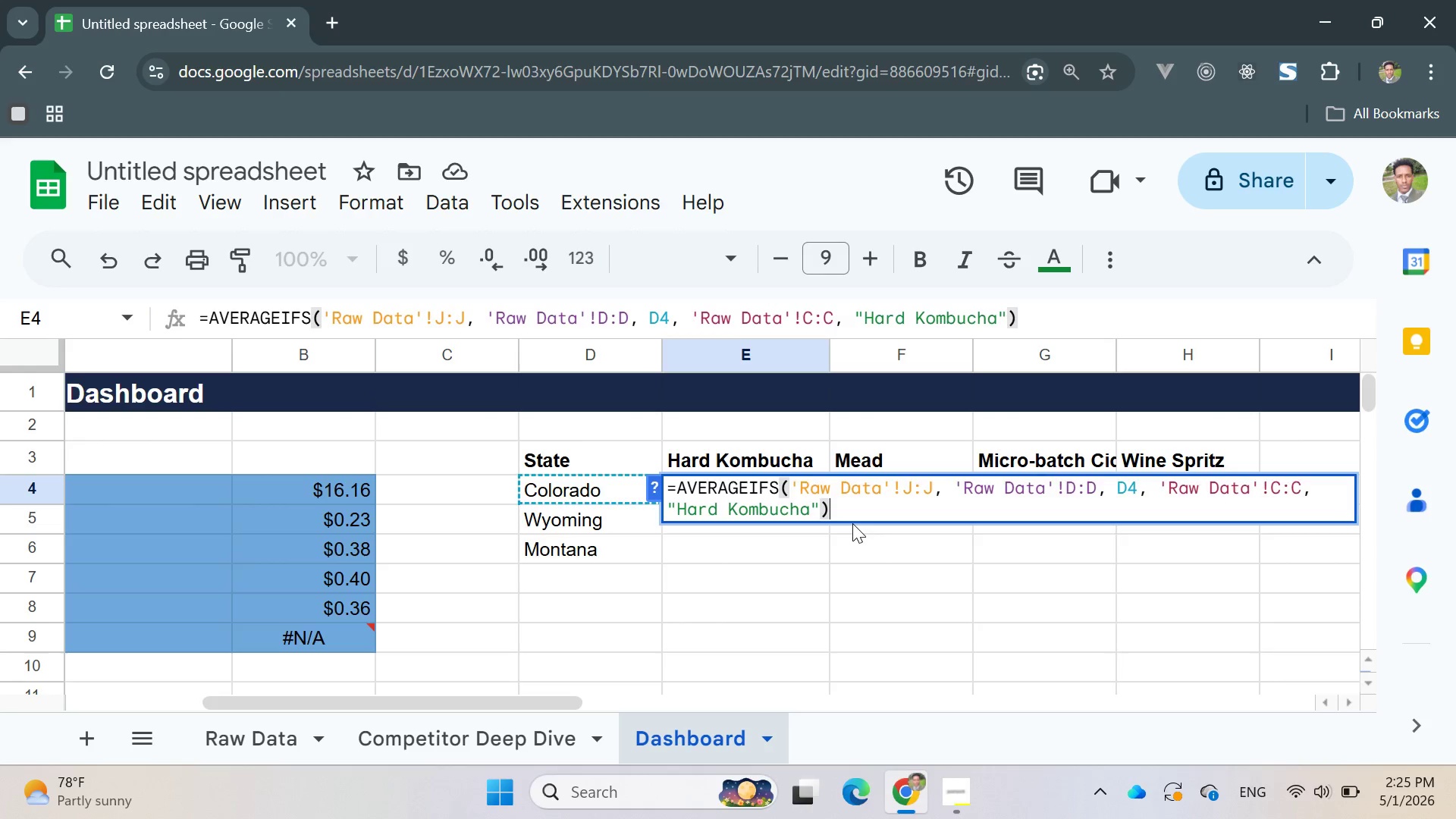 
key(Enter)
 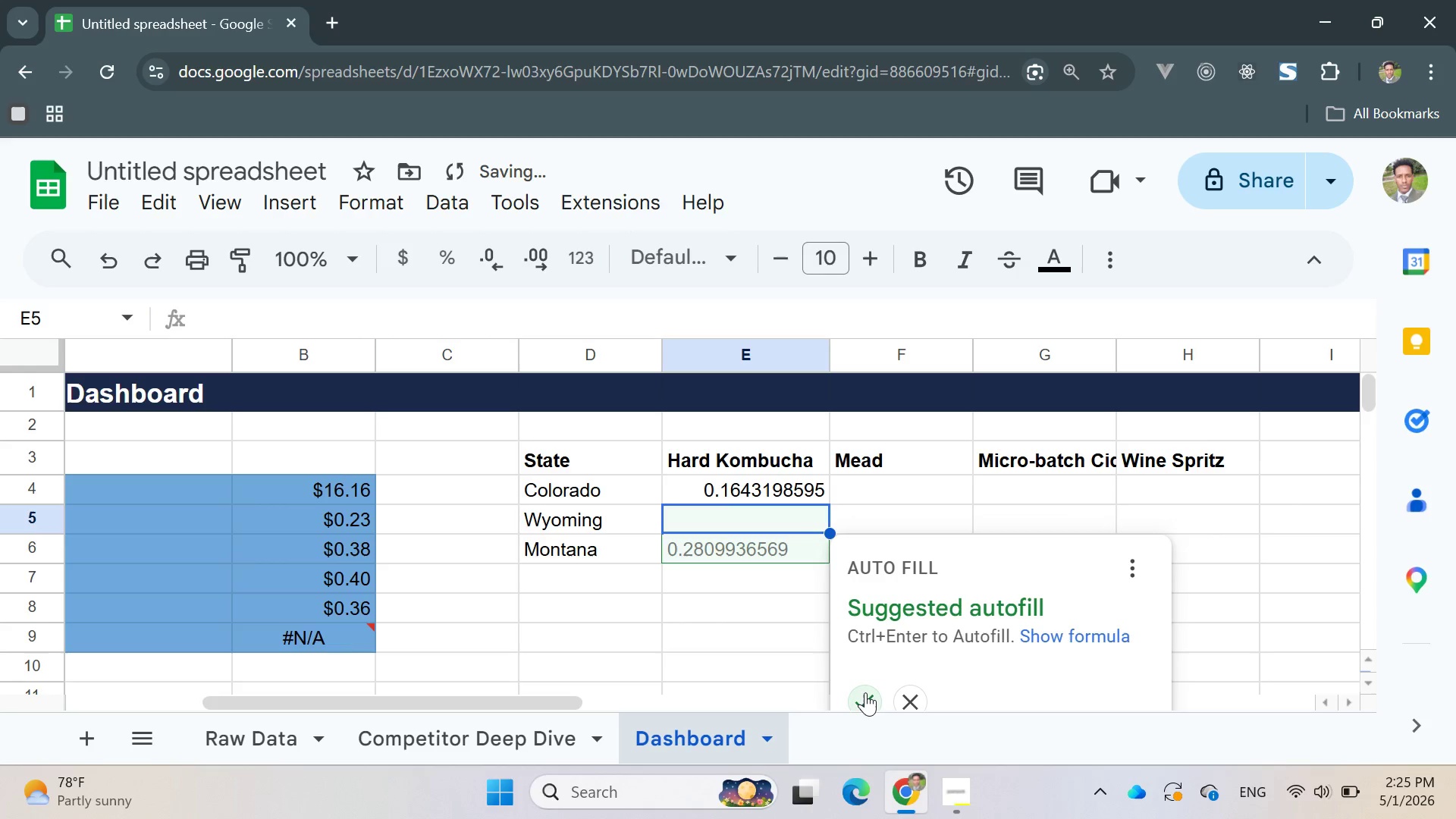 
left_click([865, 693])
 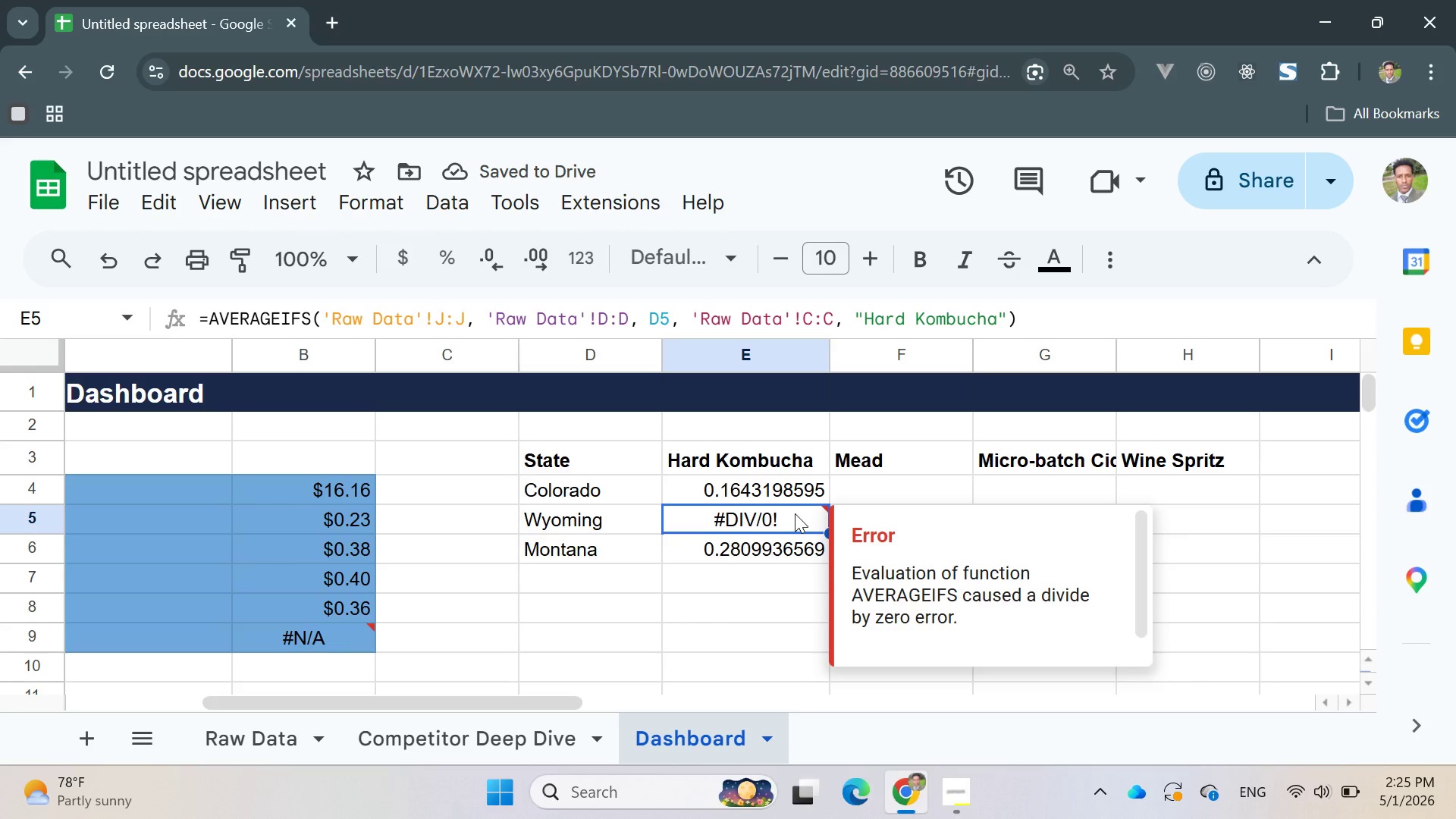 
double_click([774, 522])
 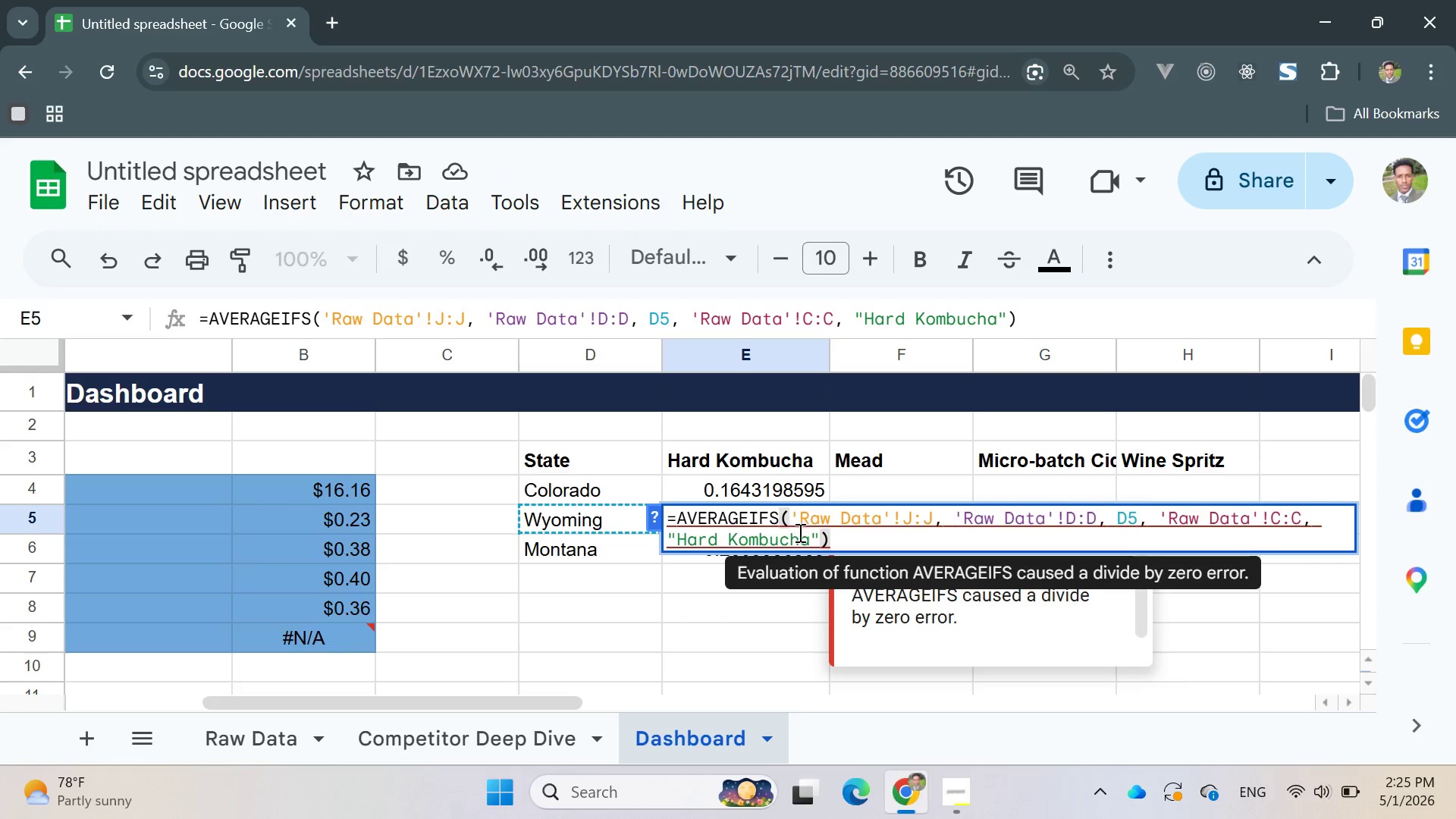 
left_click([823, 541])
 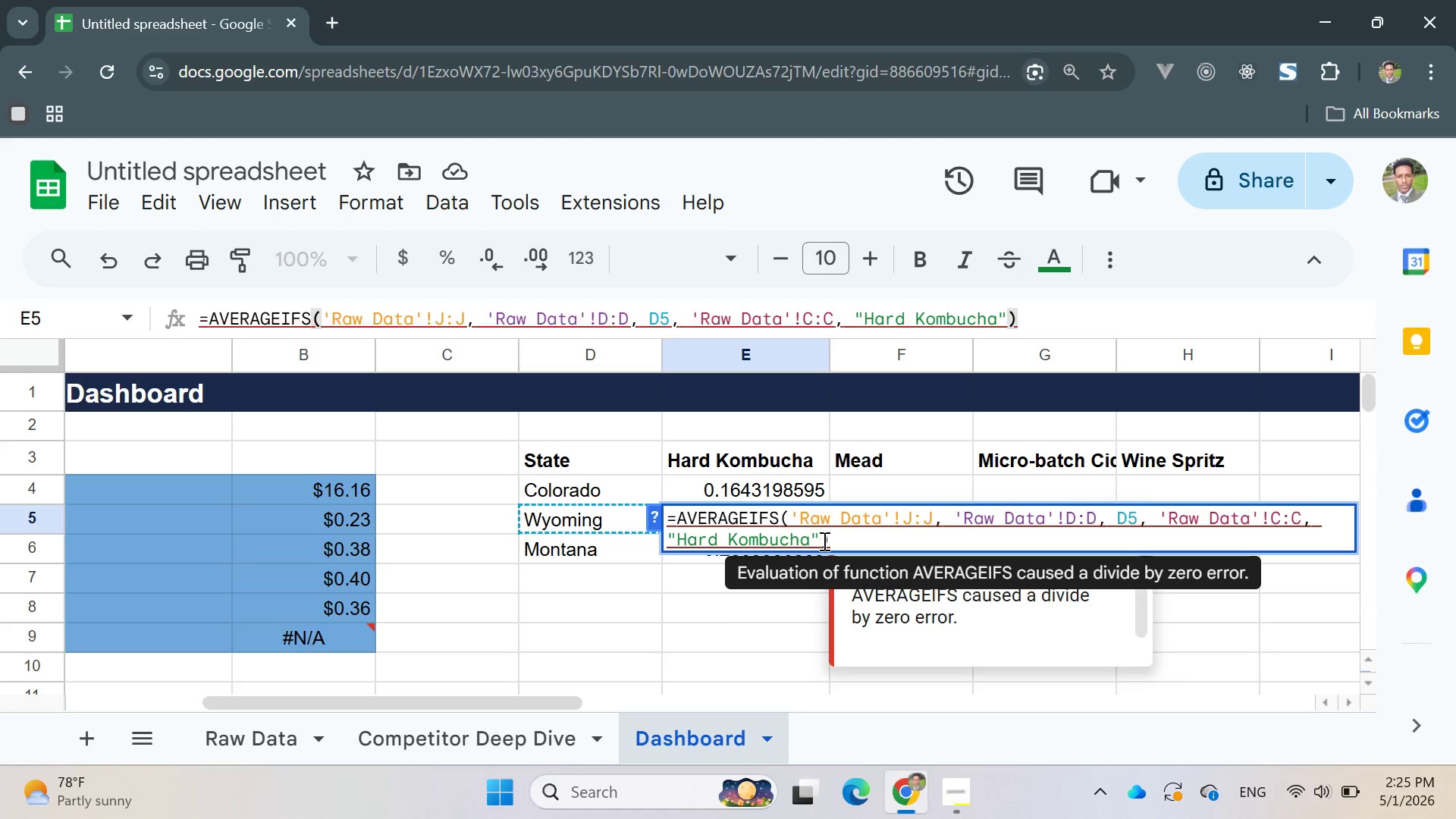 
key(Comma)
 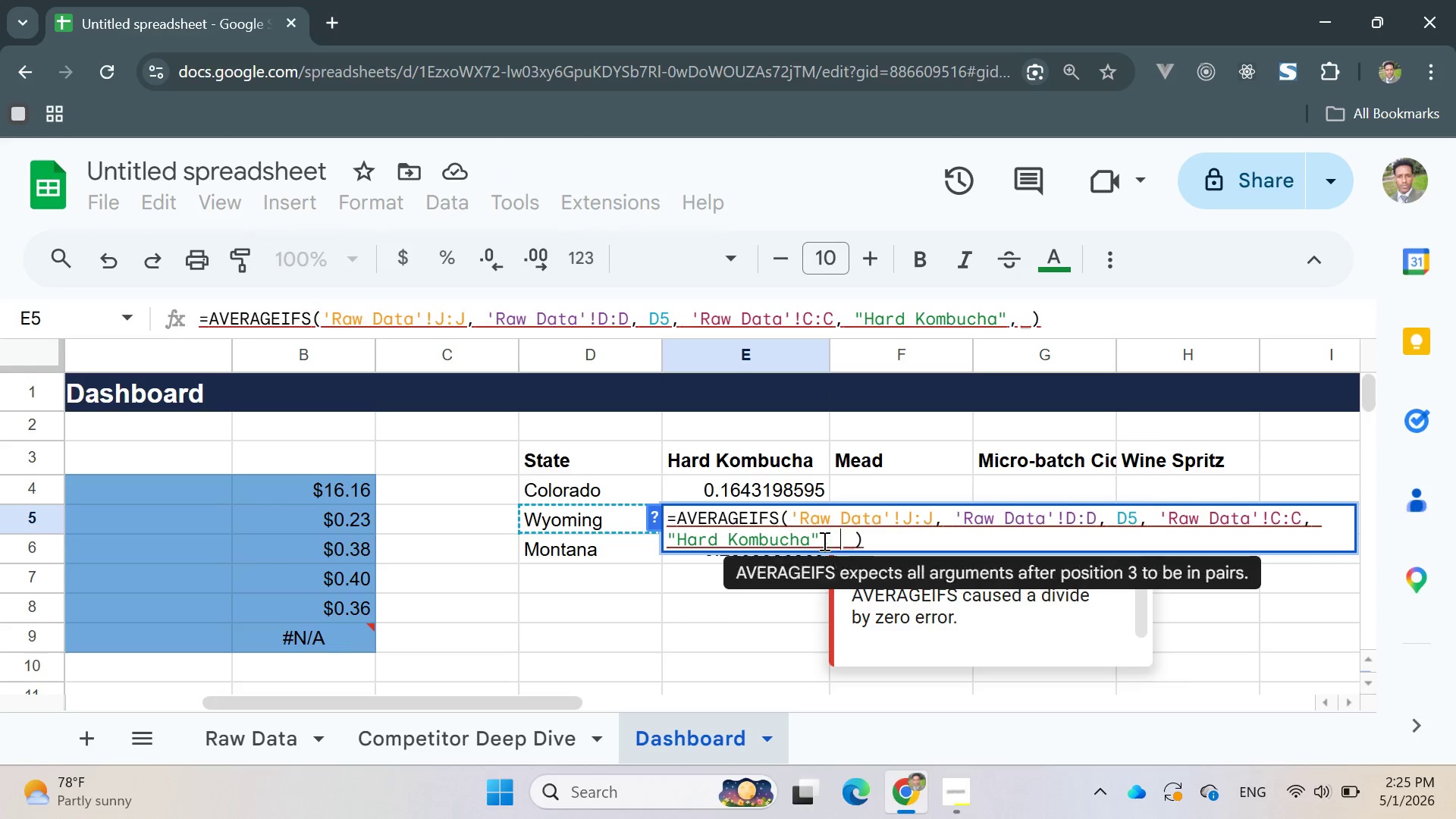 
key(Space)
 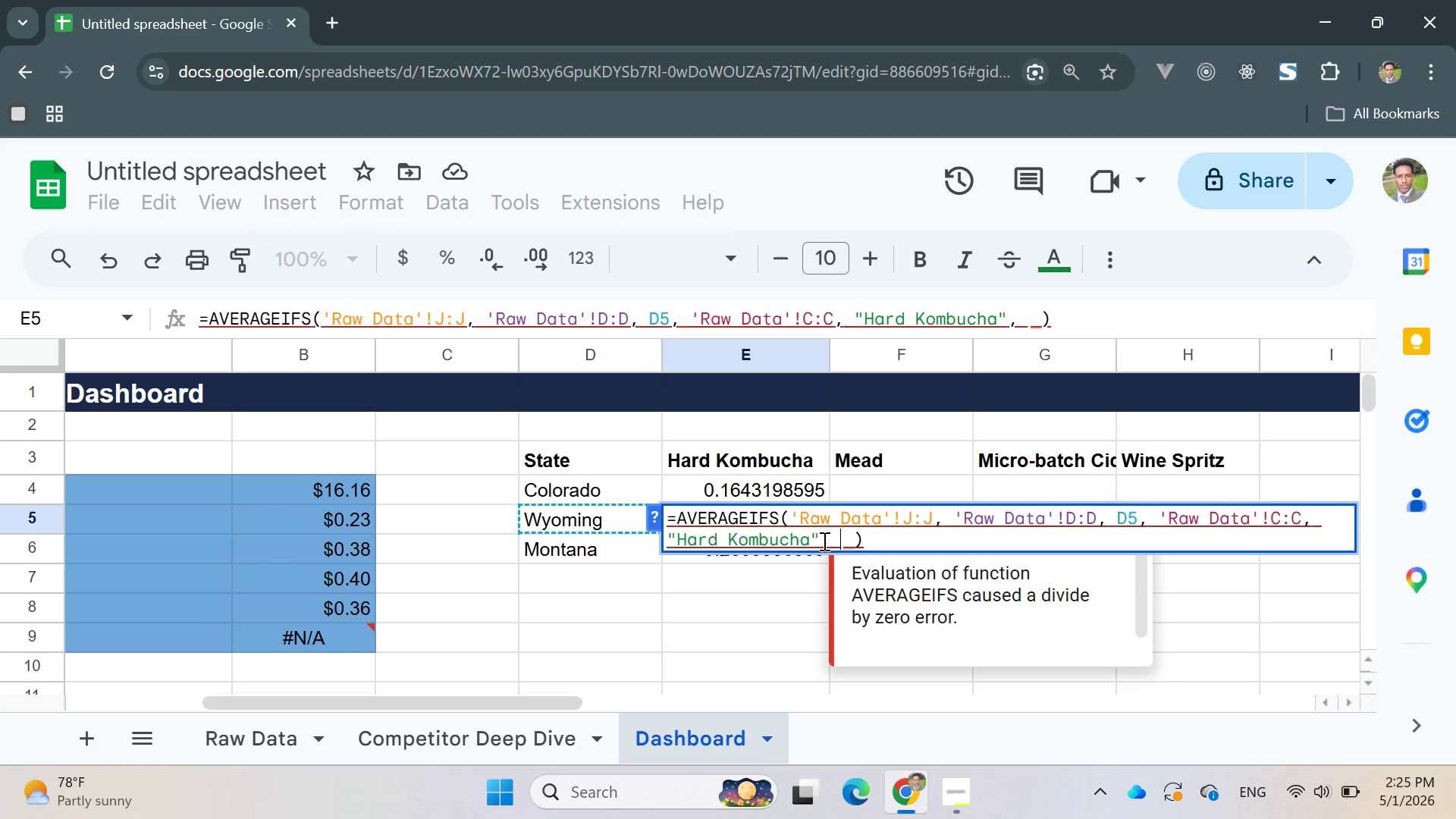 
key(0)
 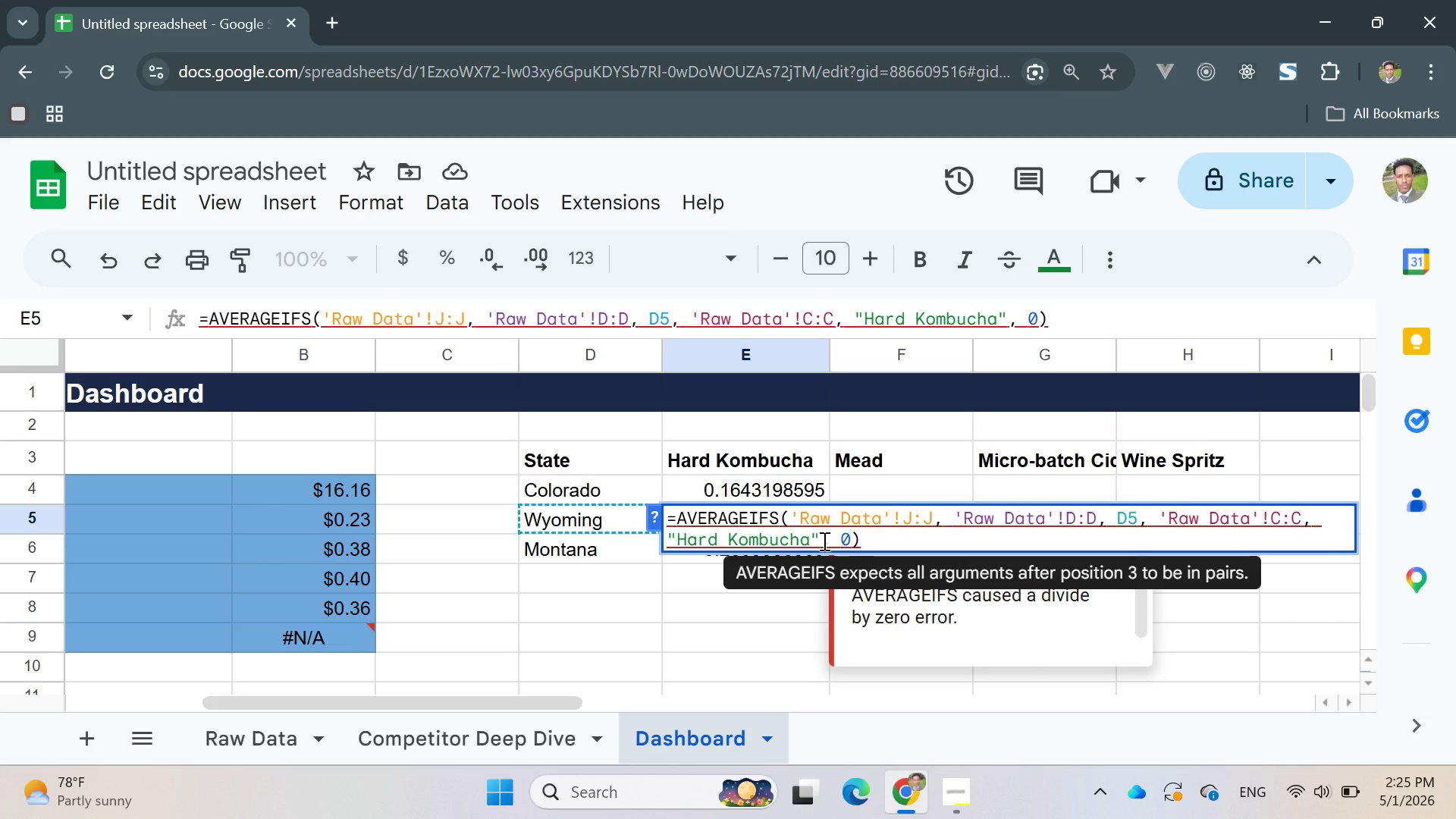 
key(Enter)
 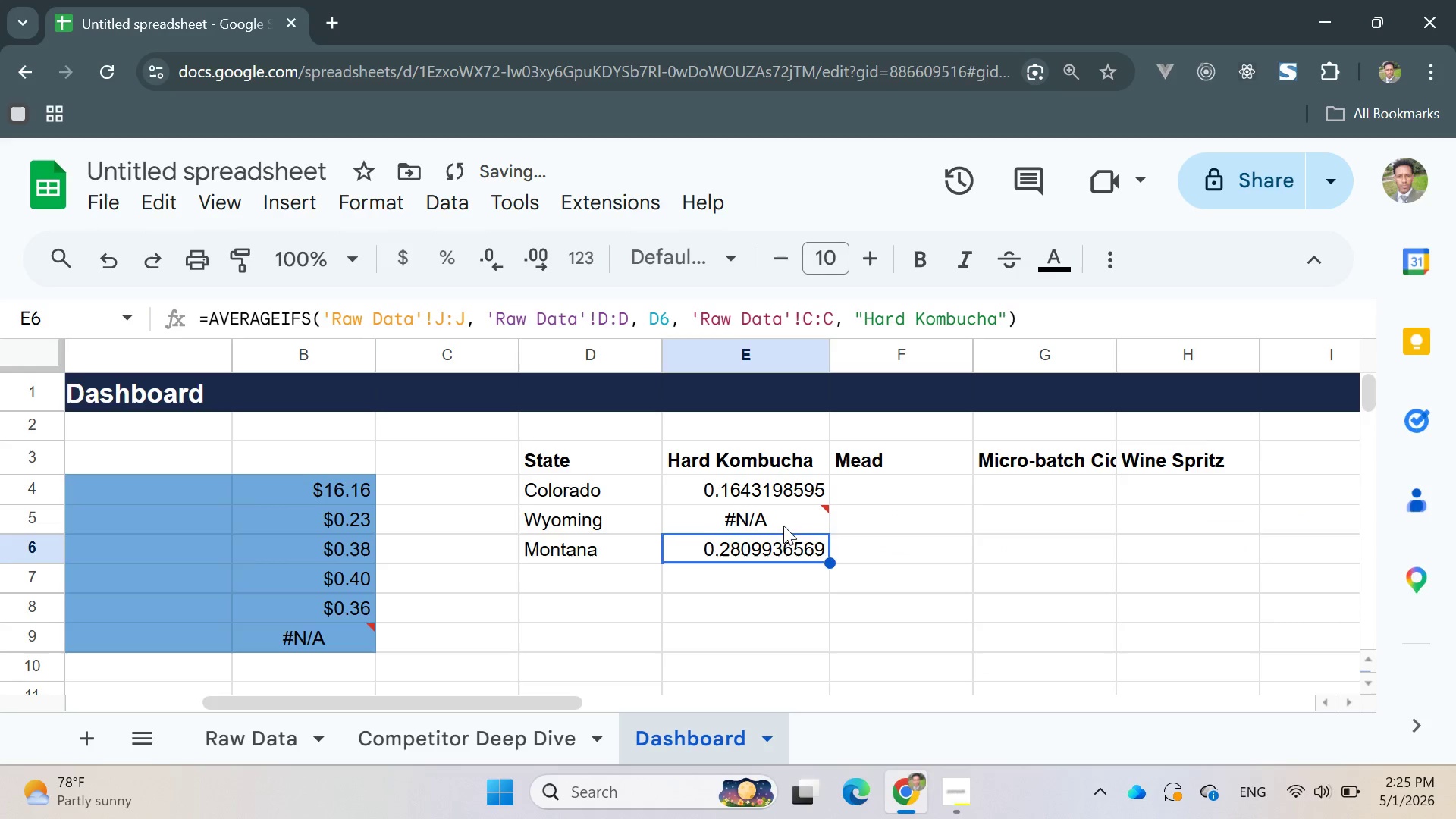 
double_click([779, 522])
 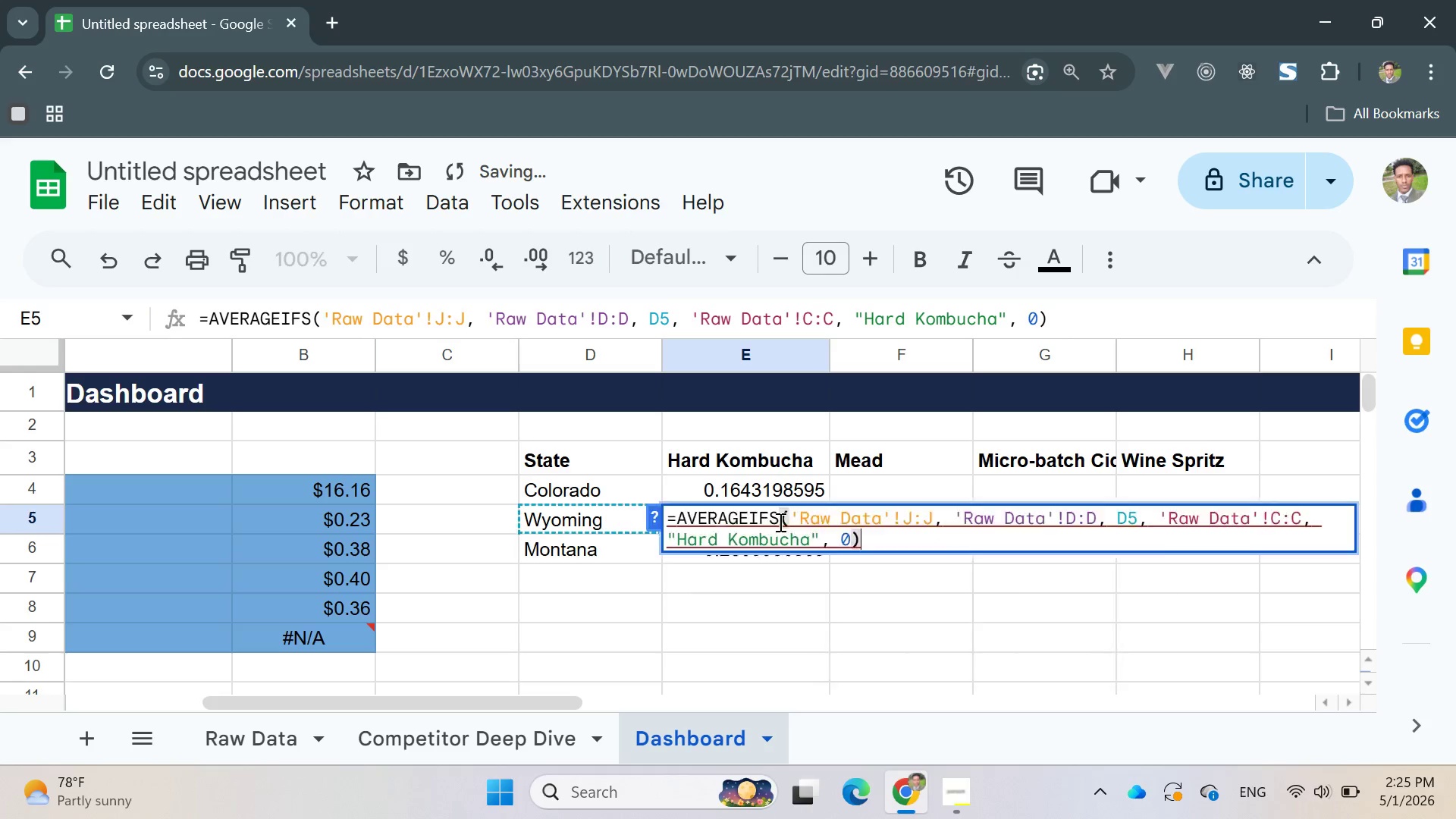 
triple_click([779, 522])
 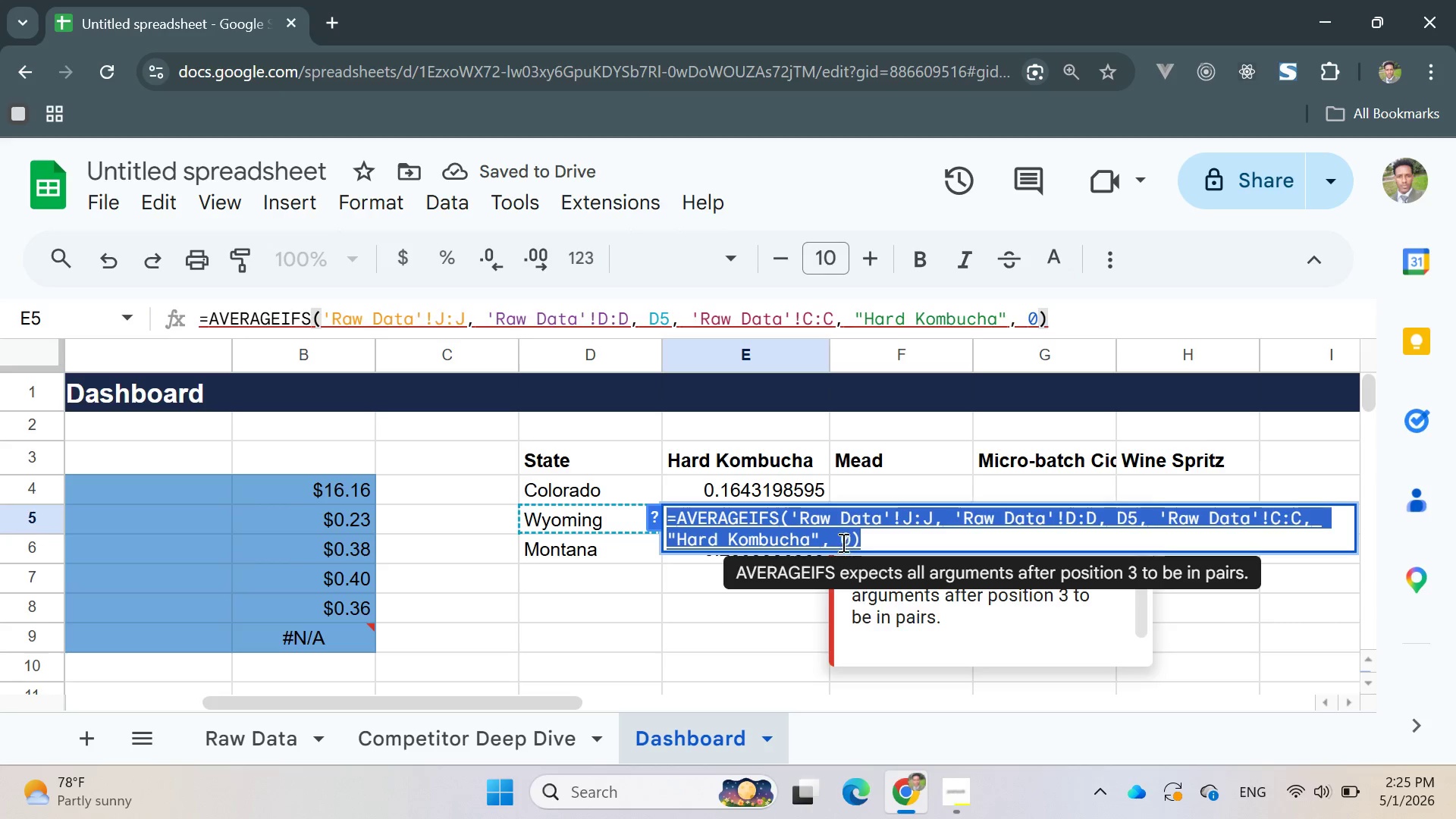 
left_click([852, 542])
 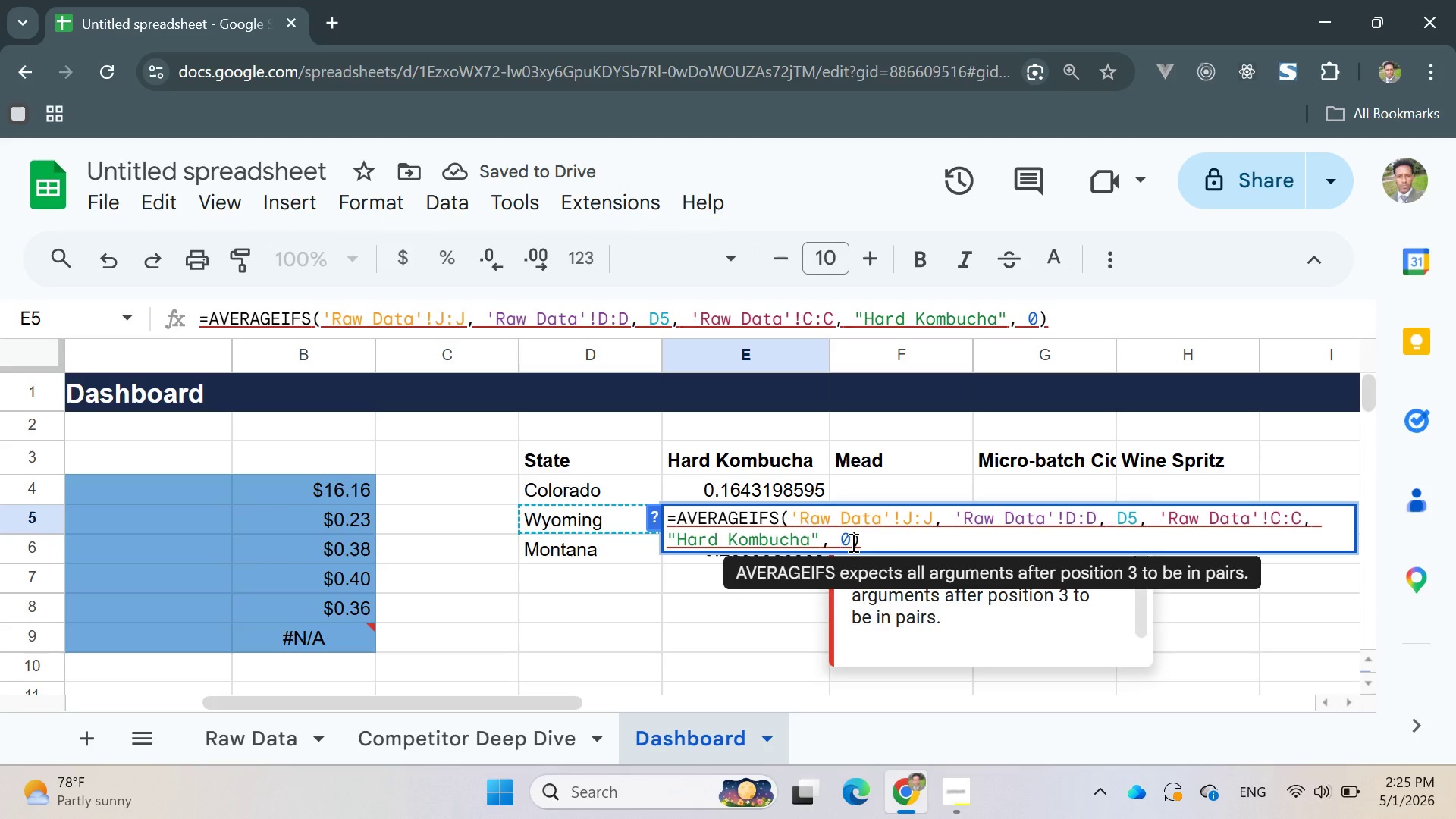 
key(Backspace)
 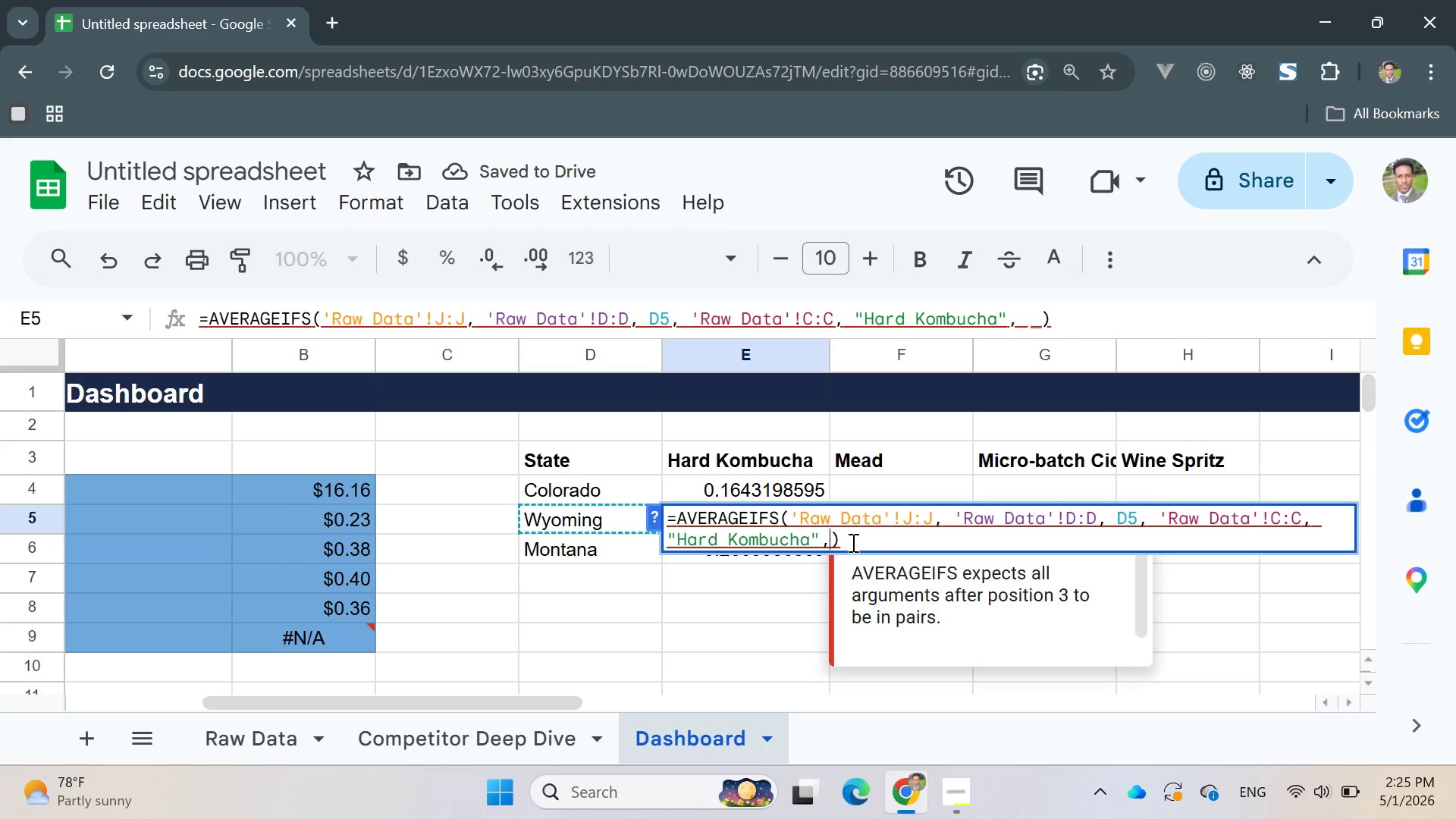 
key(Backspace)
 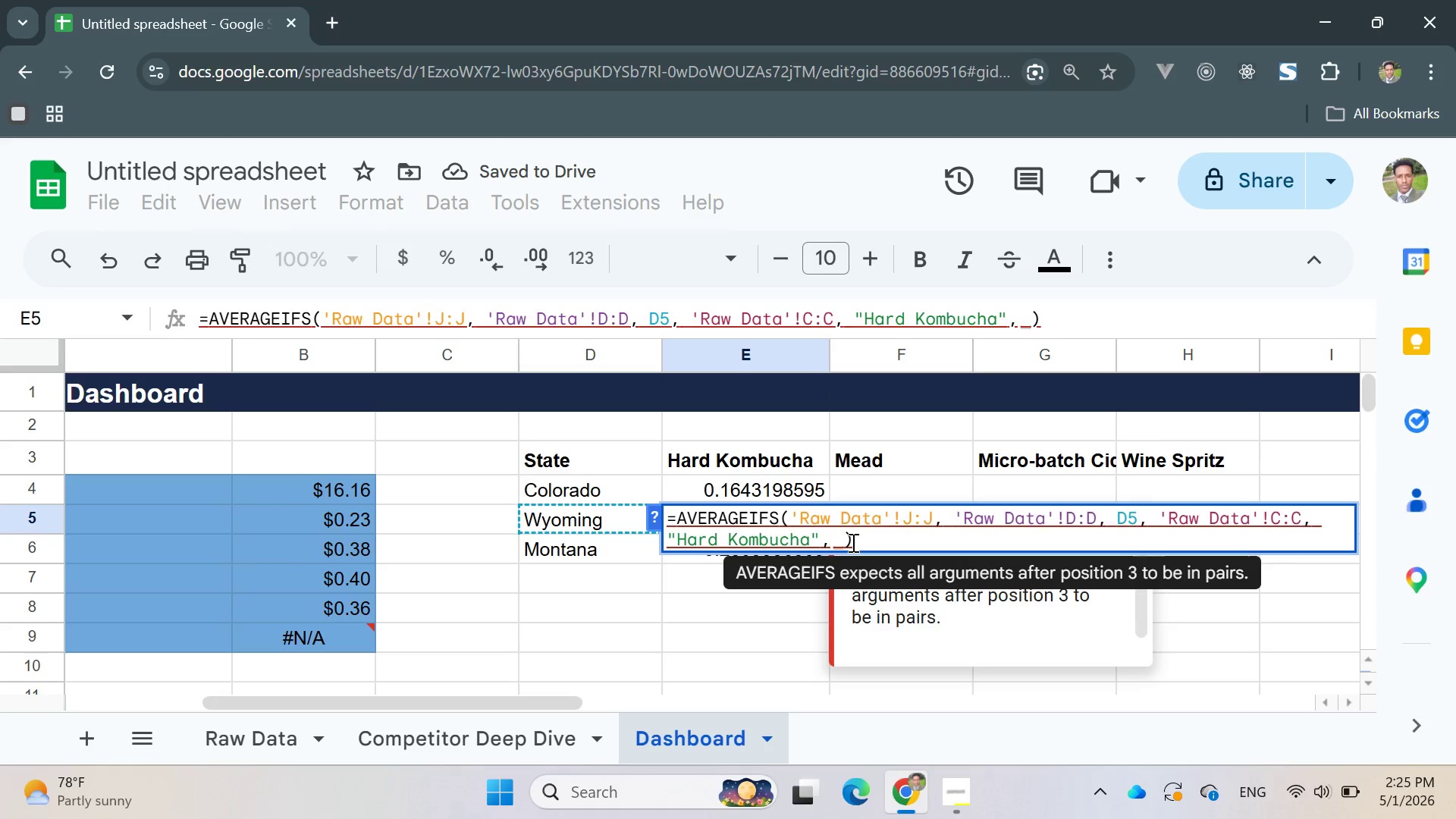 
key(Backspace)
 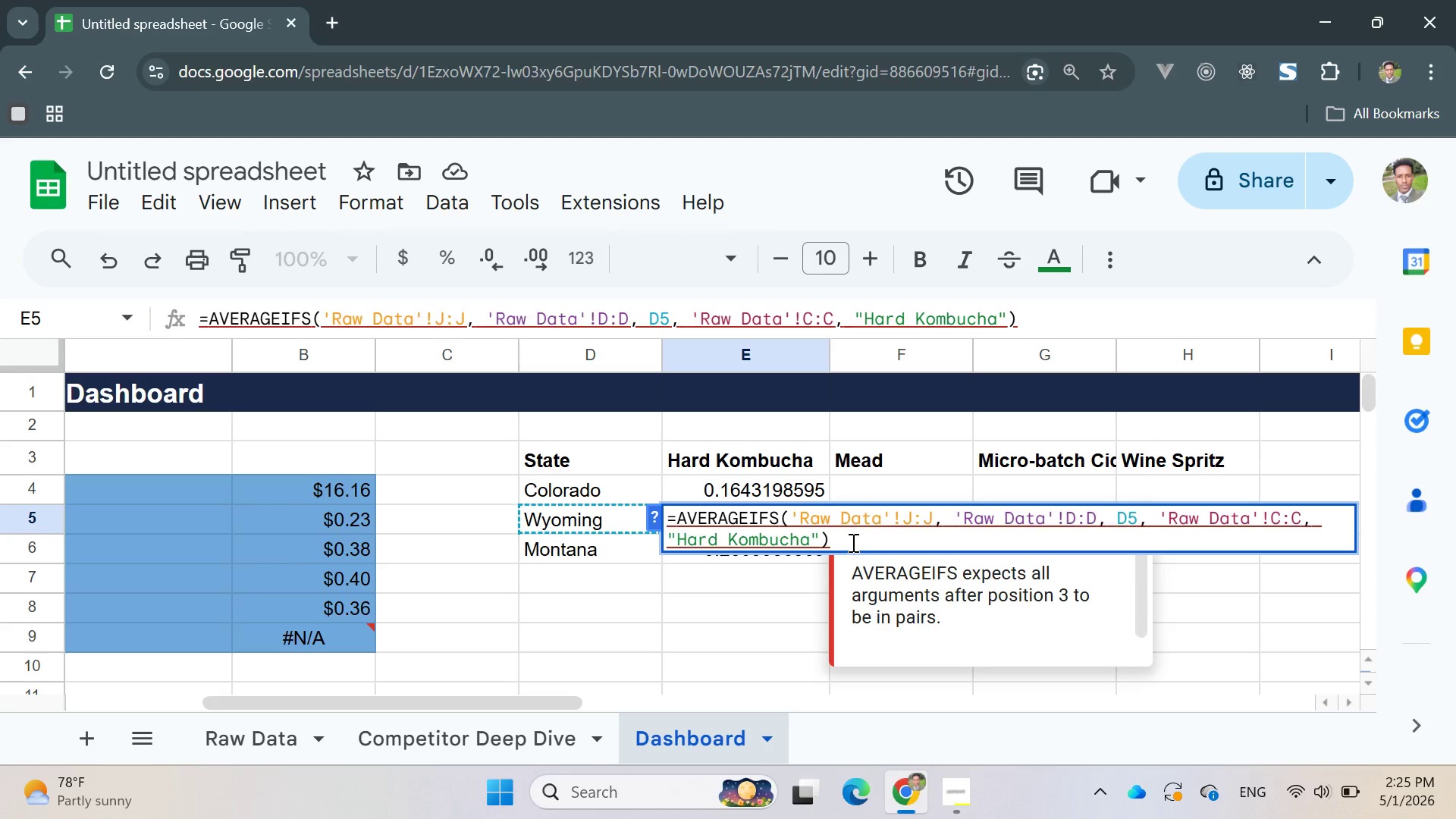 
key(ArrowRight)
 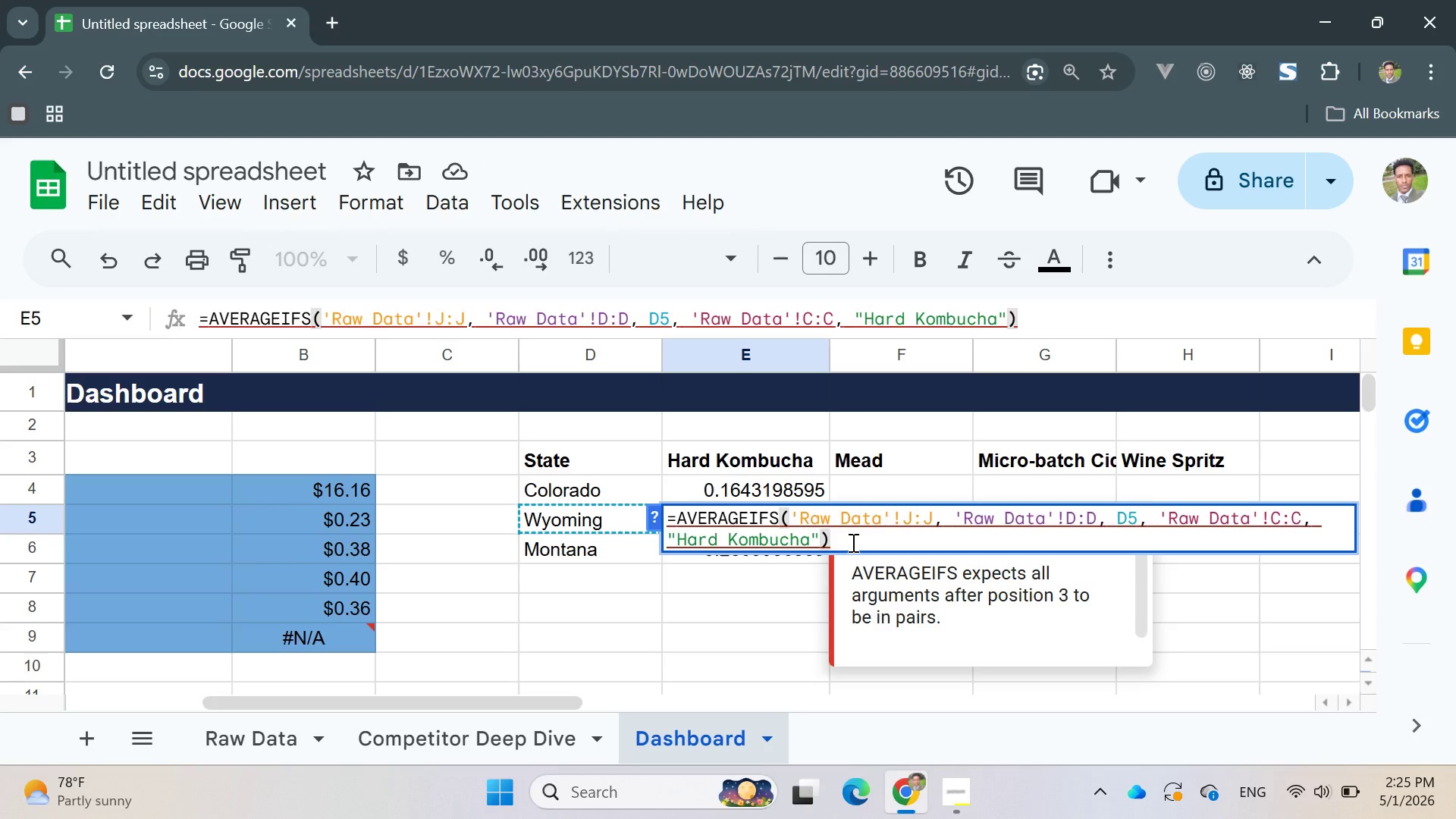 
key(Comma)
 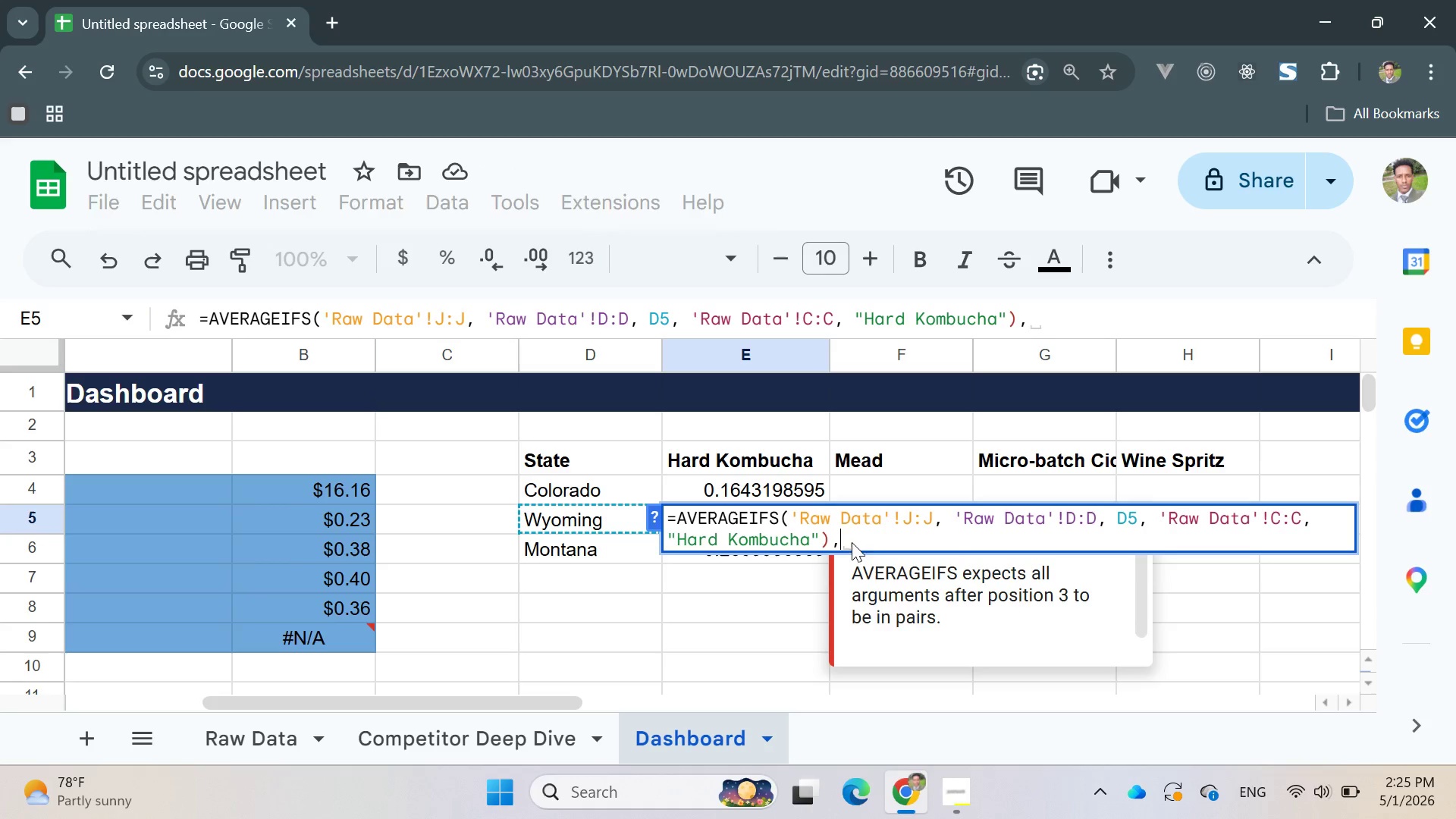 
key(Space)
 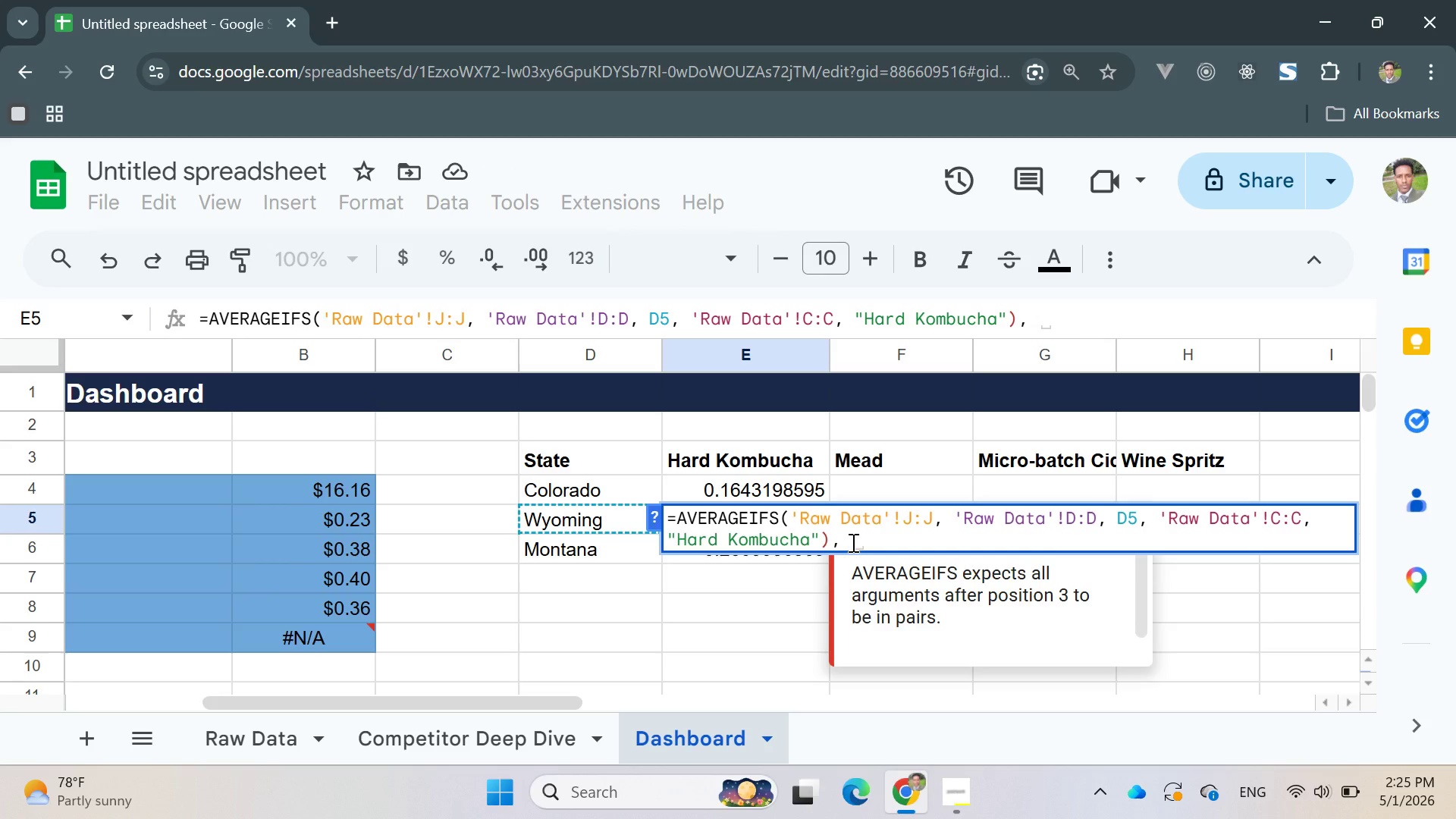 
key(0)
 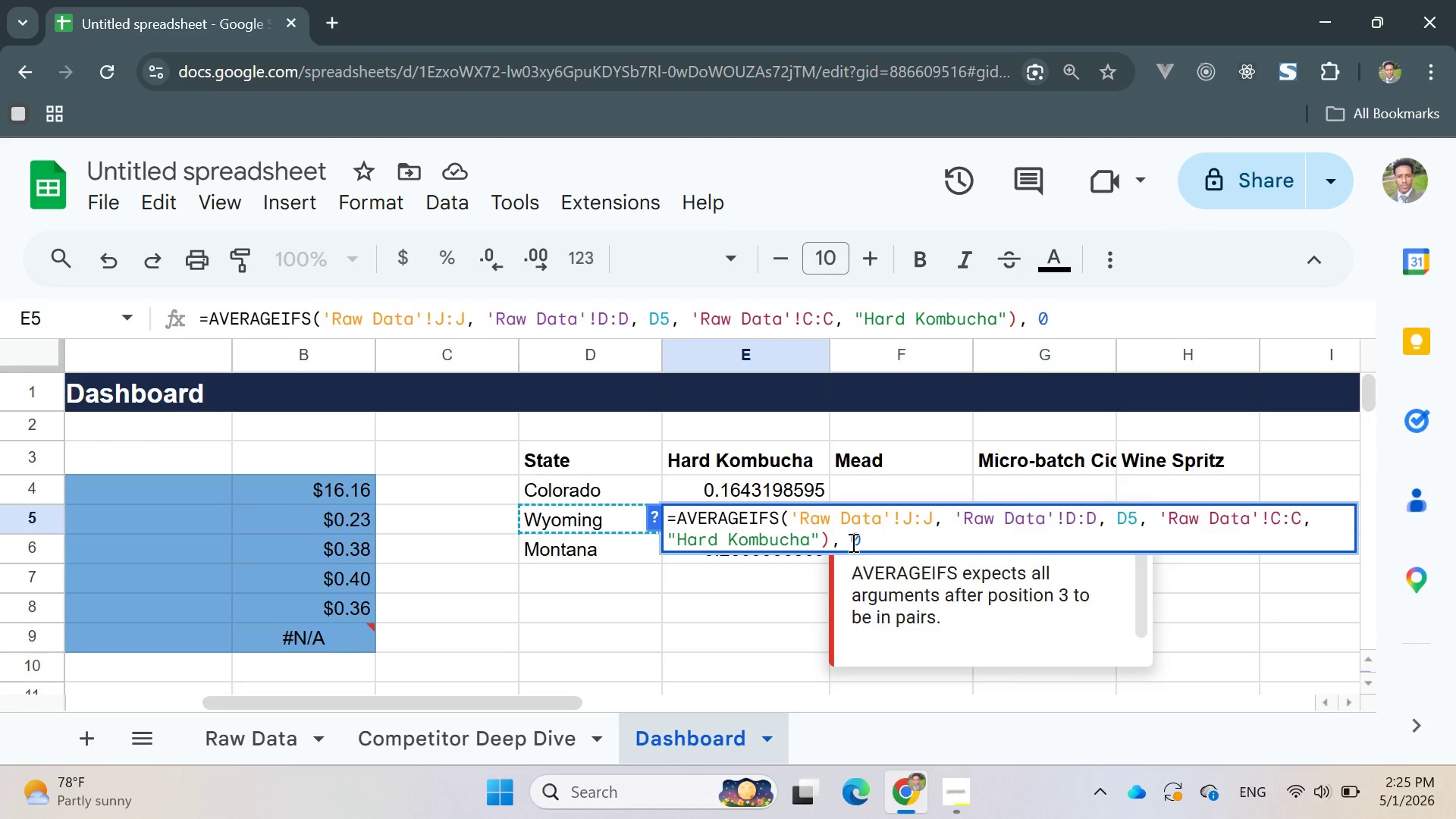 
key(Enter)
 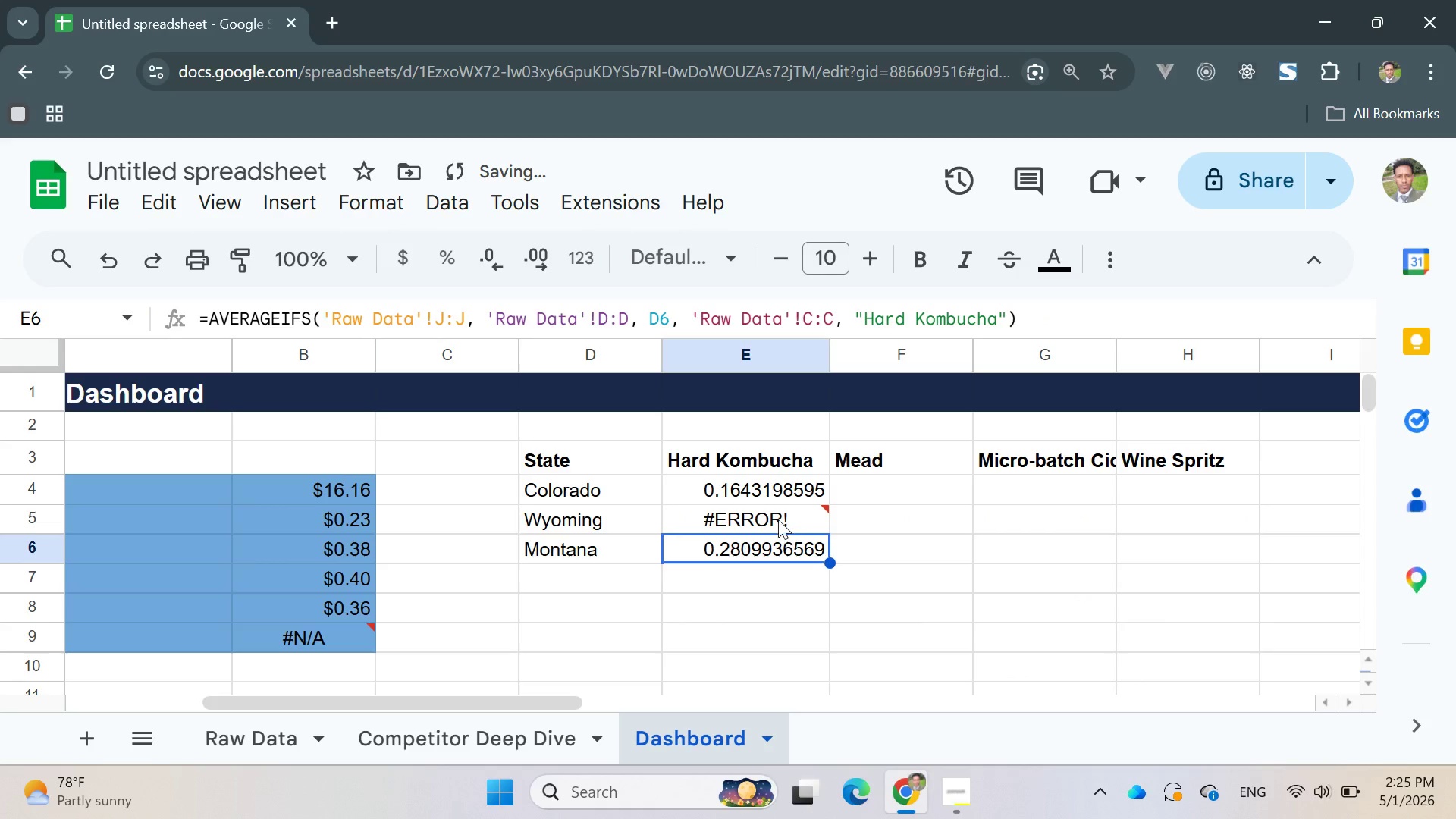 
double_click([772, 513])
 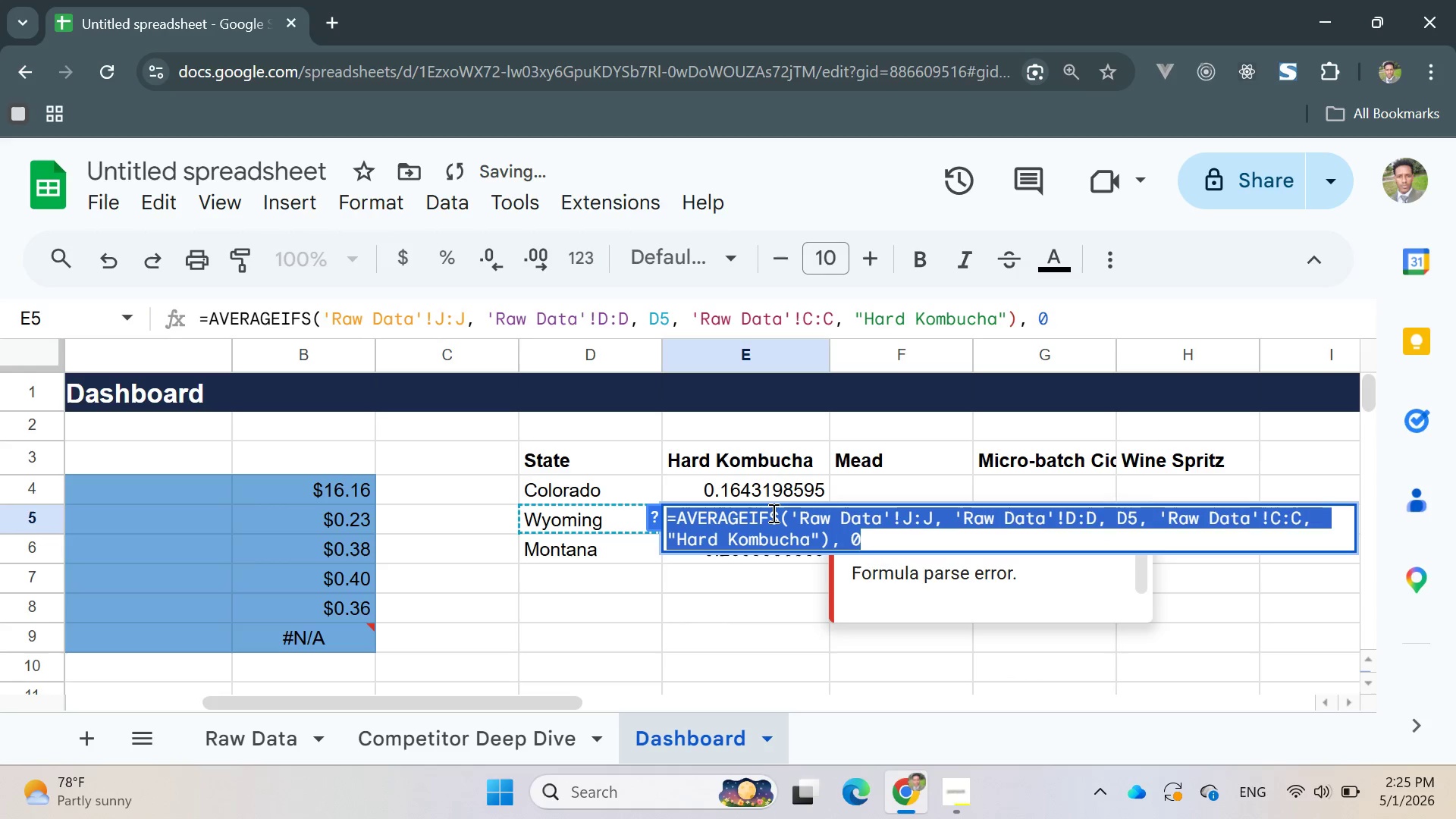 
triple_click([772, 513])
 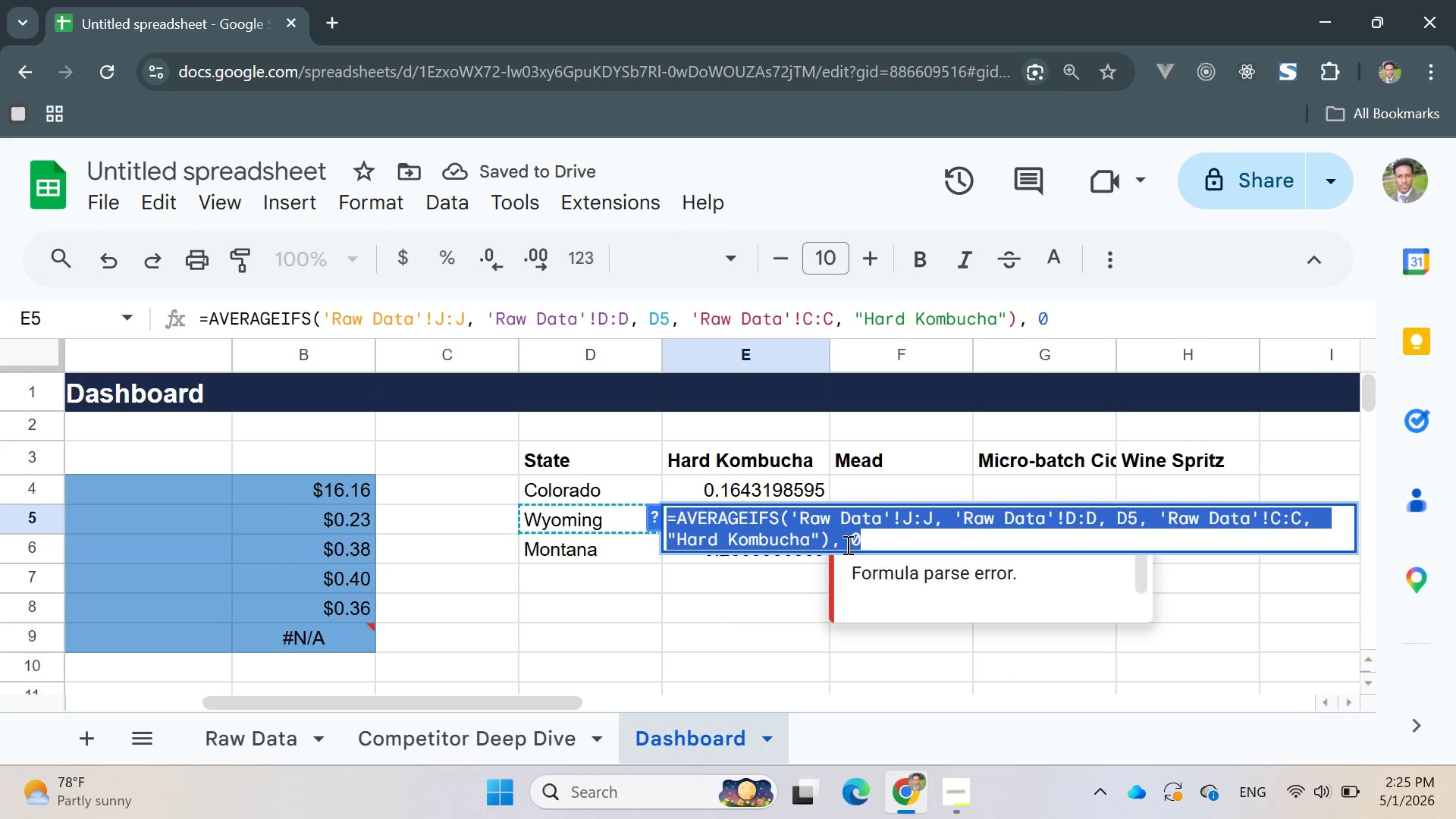 
left_click([865, 544])
 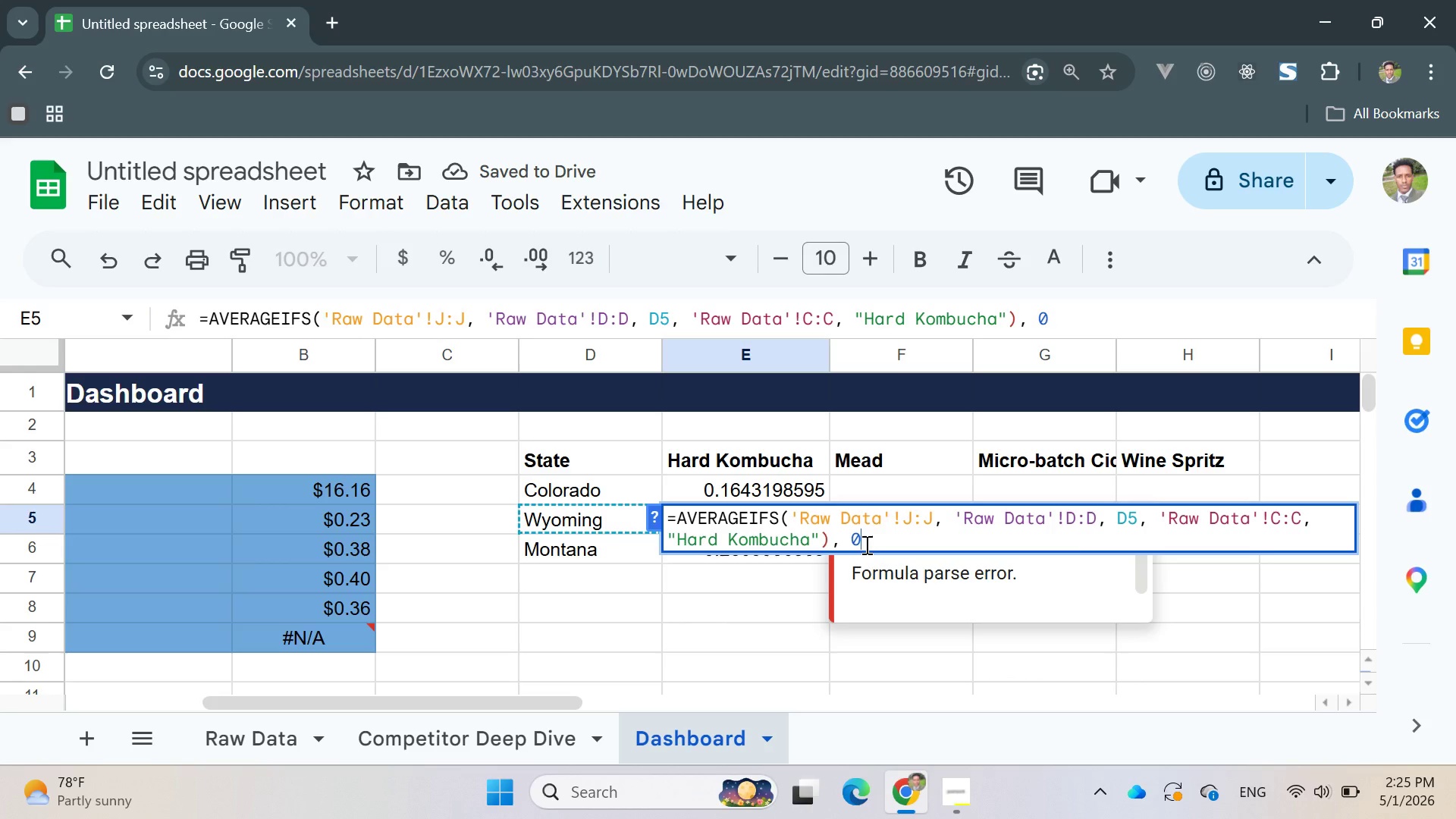 
key(Backspace)
 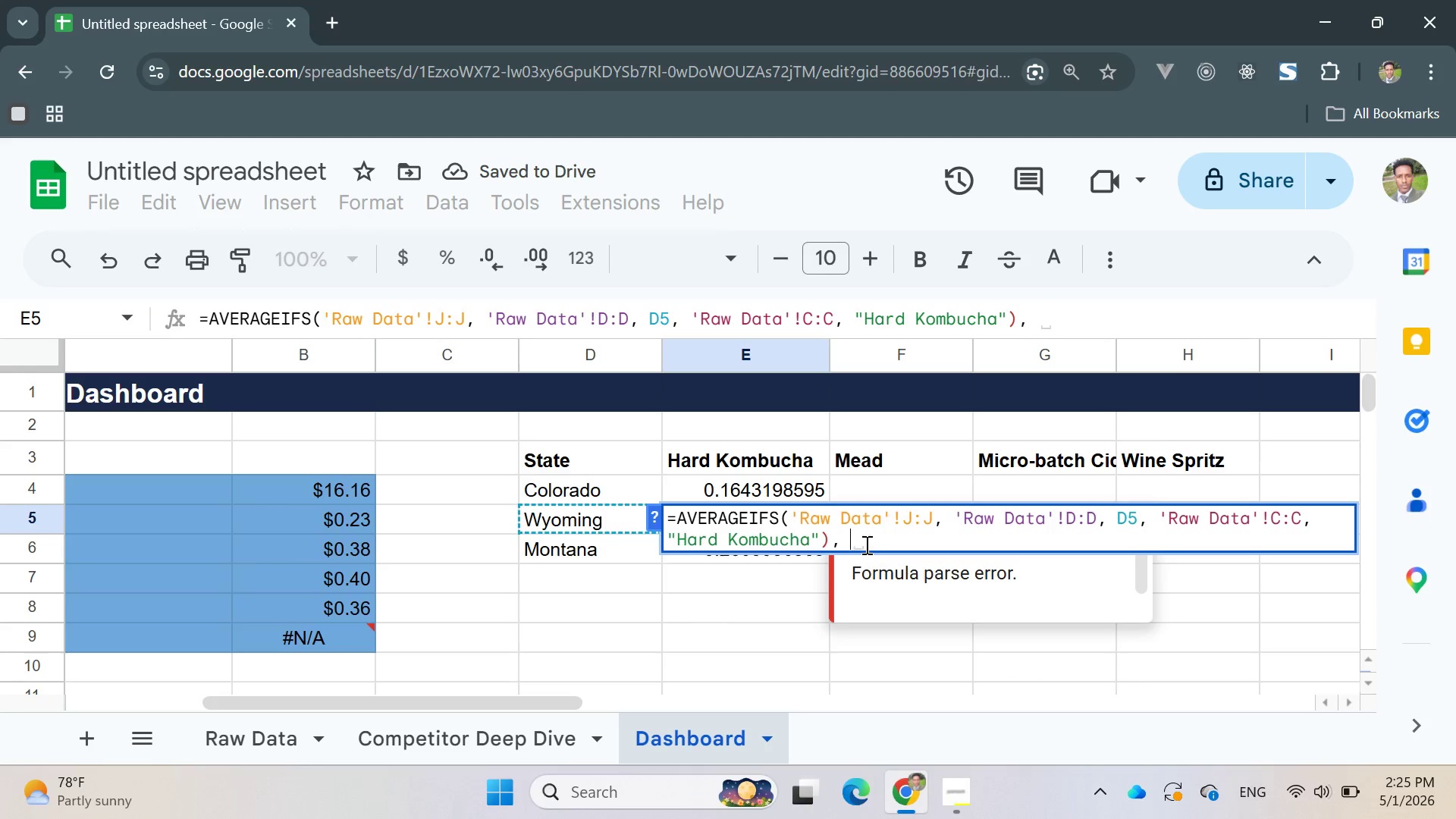 
key(Backspace)
 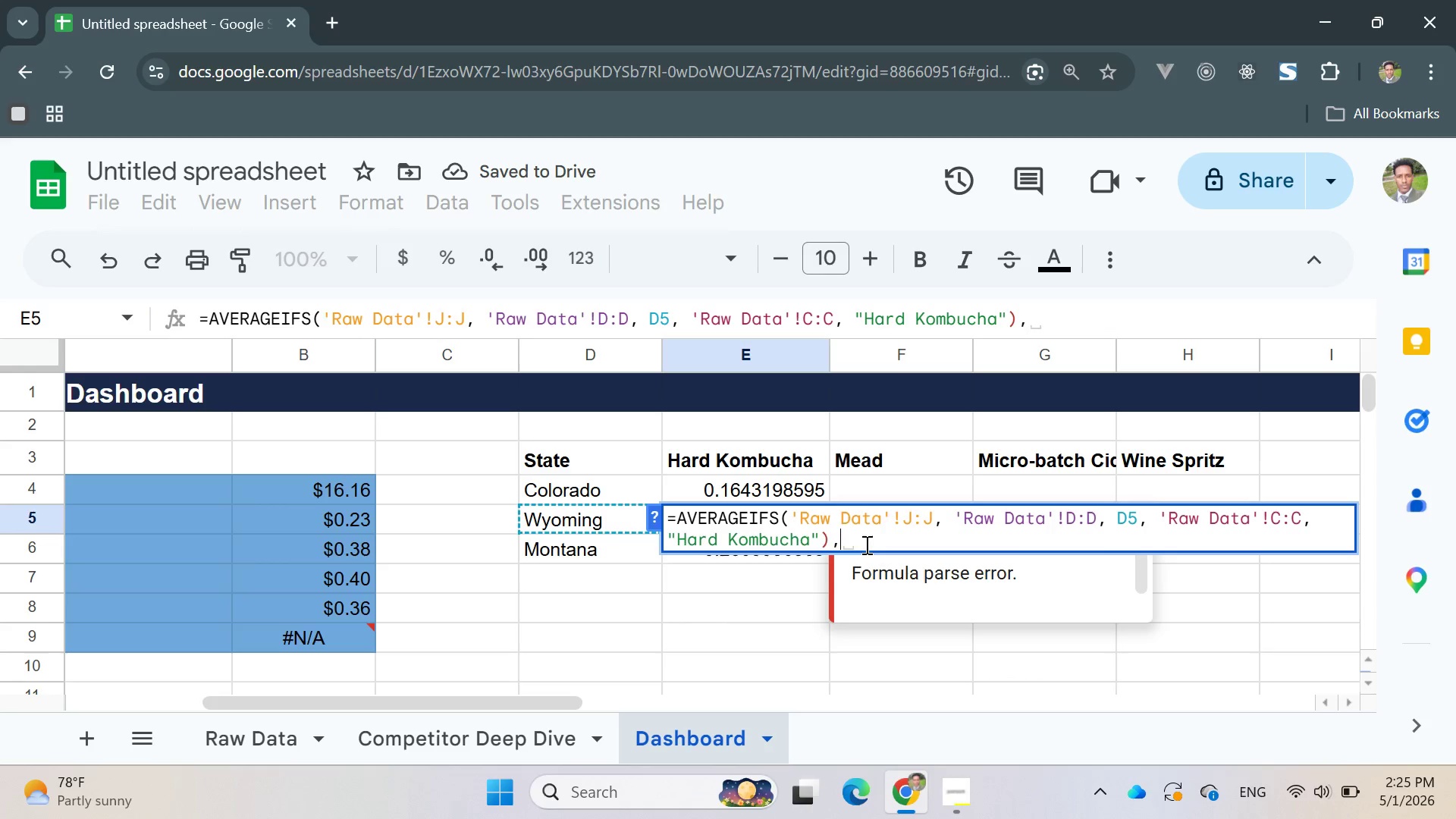 
key(Backspace)
 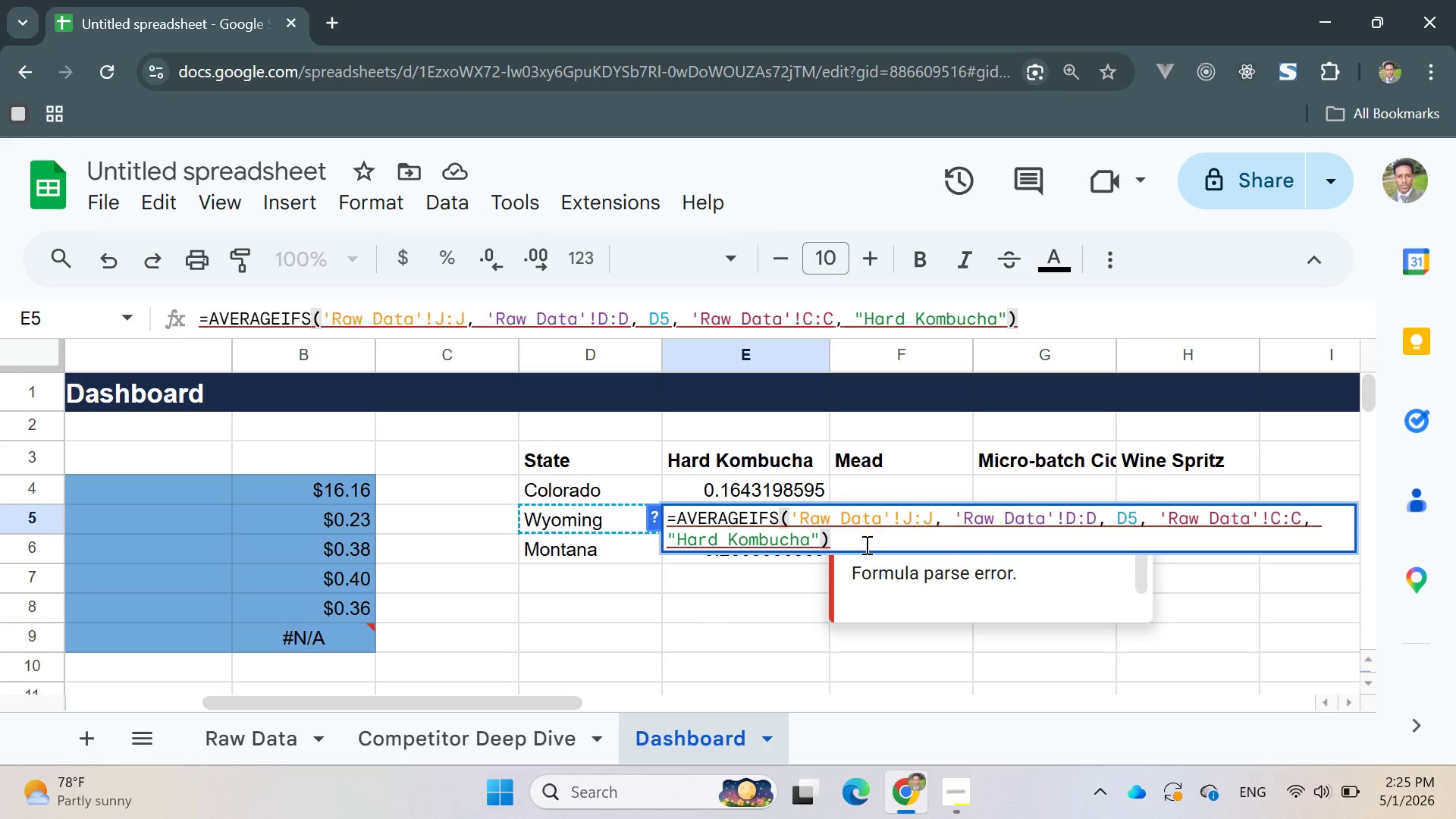 
wait(5.52)
 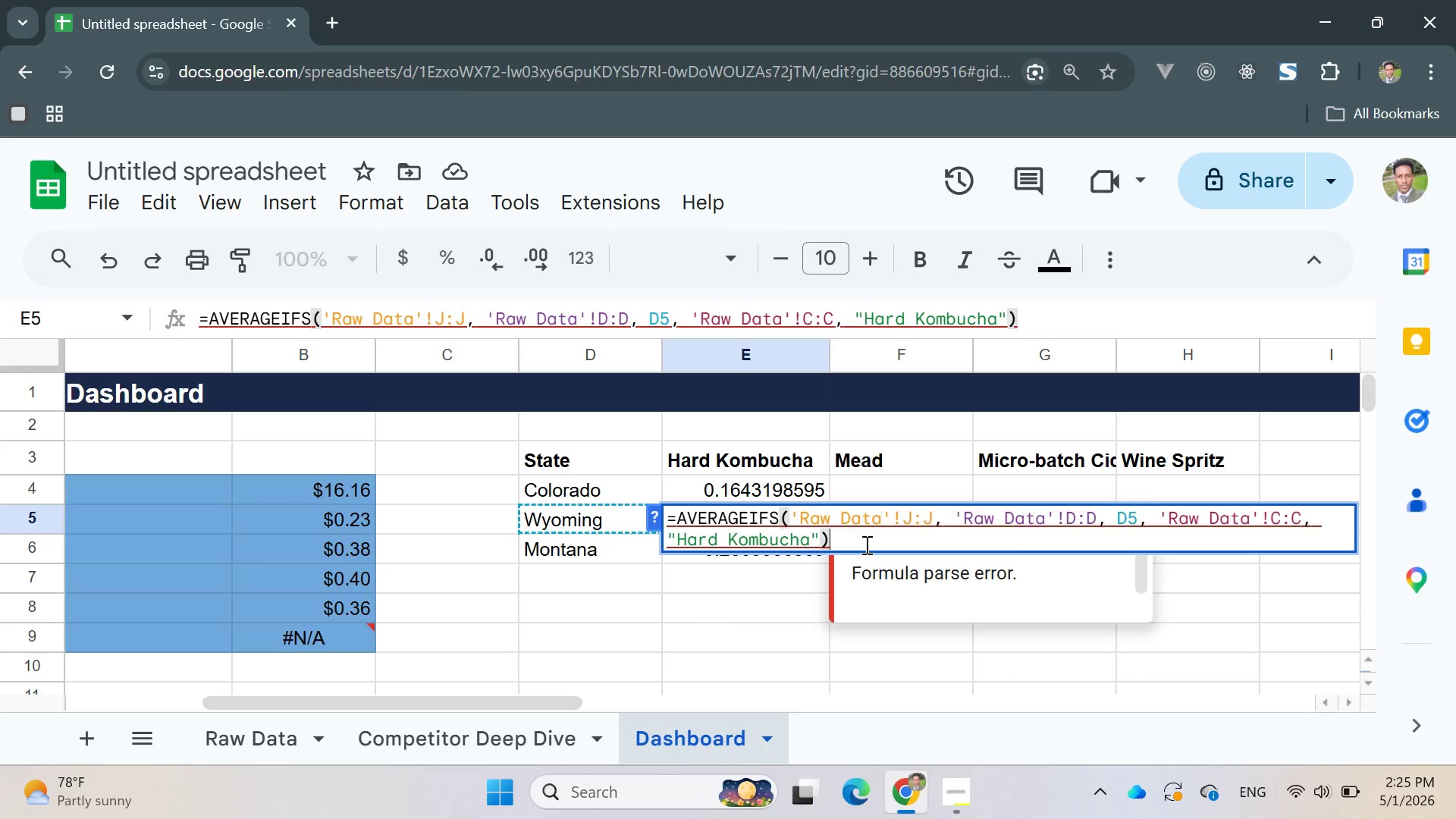 
key(Enter)
 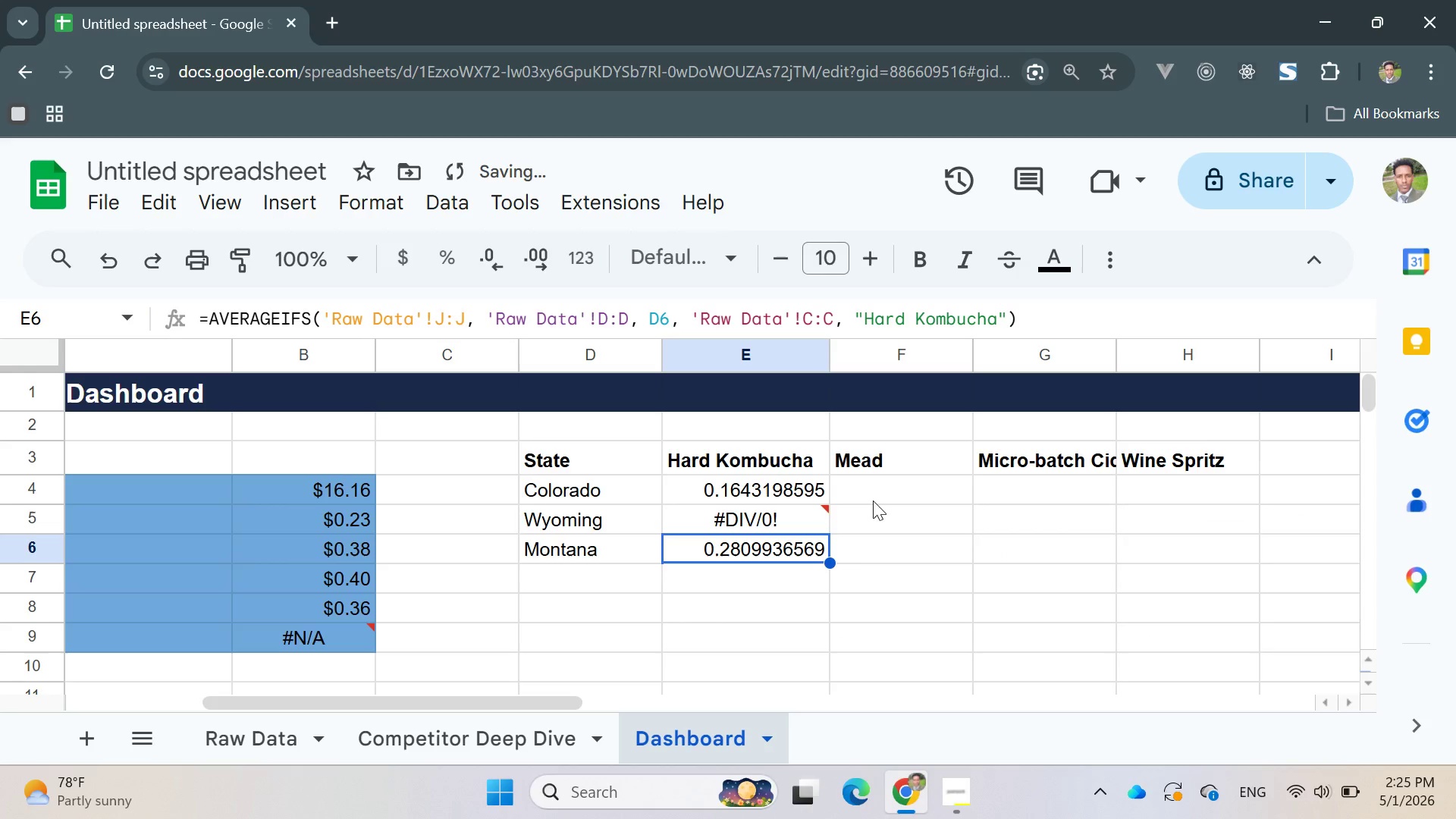 
left_click([871, 494])
 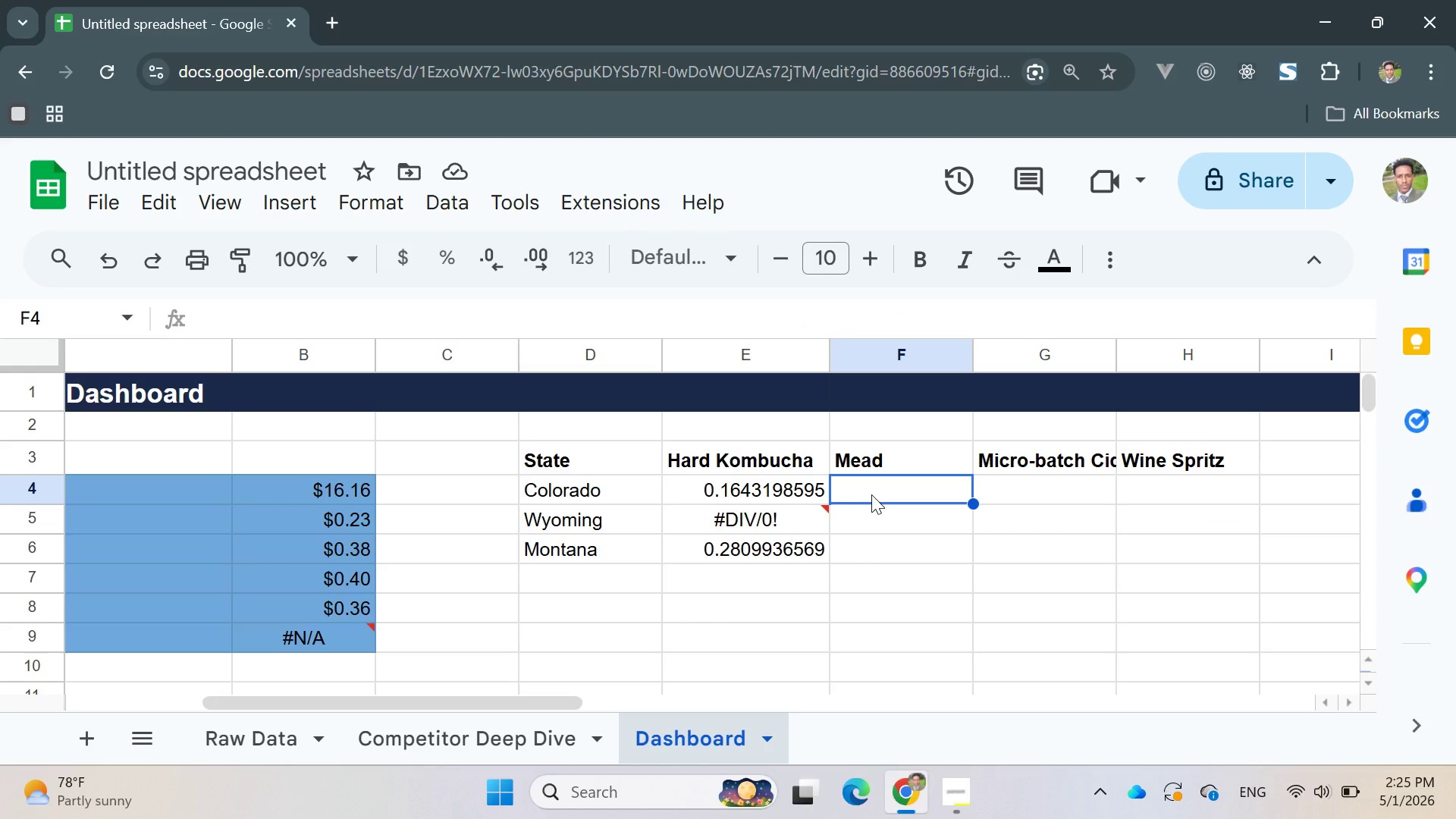 
wait(7.75)
 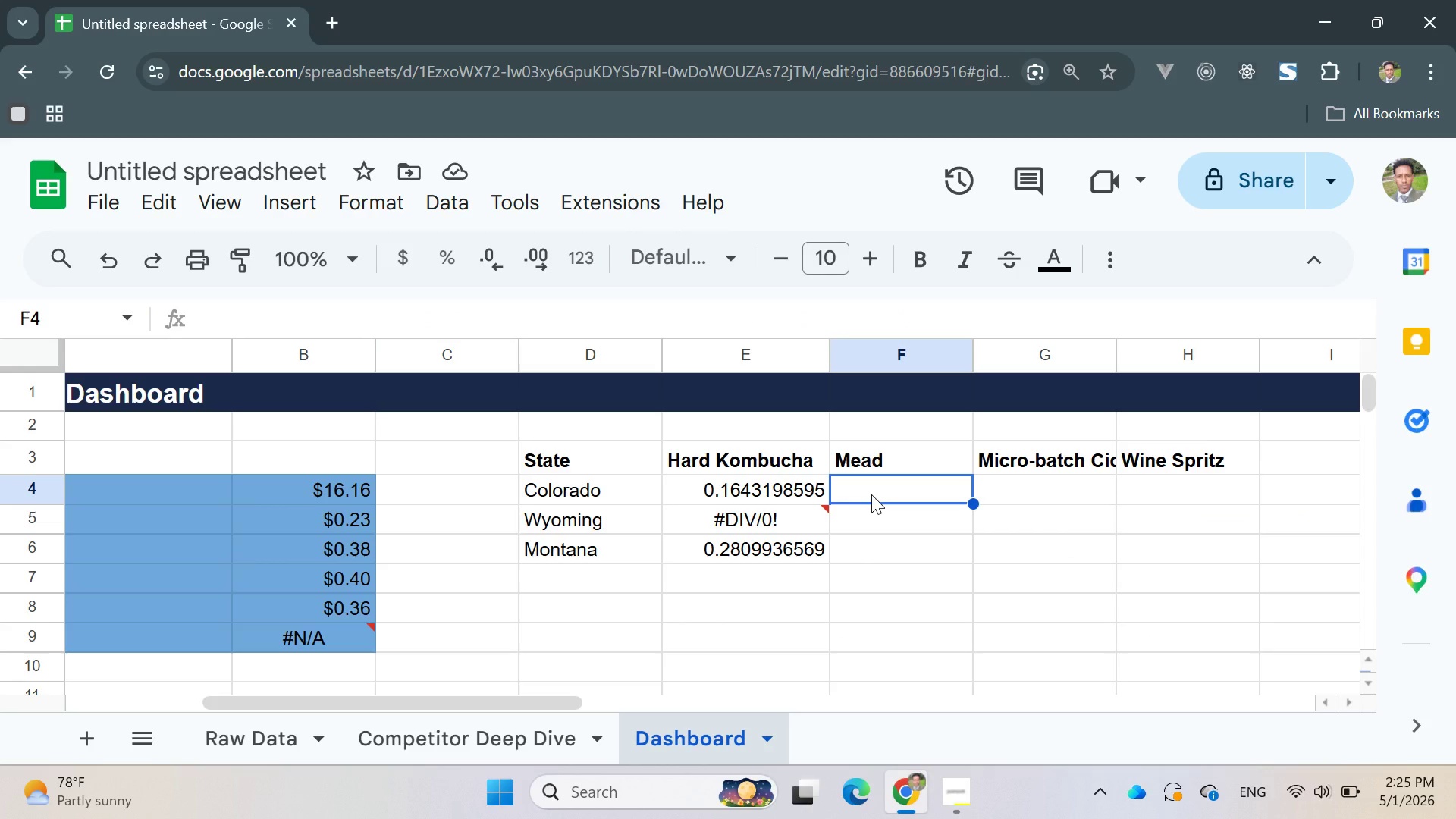 
left_click_drag(start_coordinate=[689, 475], to_coordinate=[702, 486])
 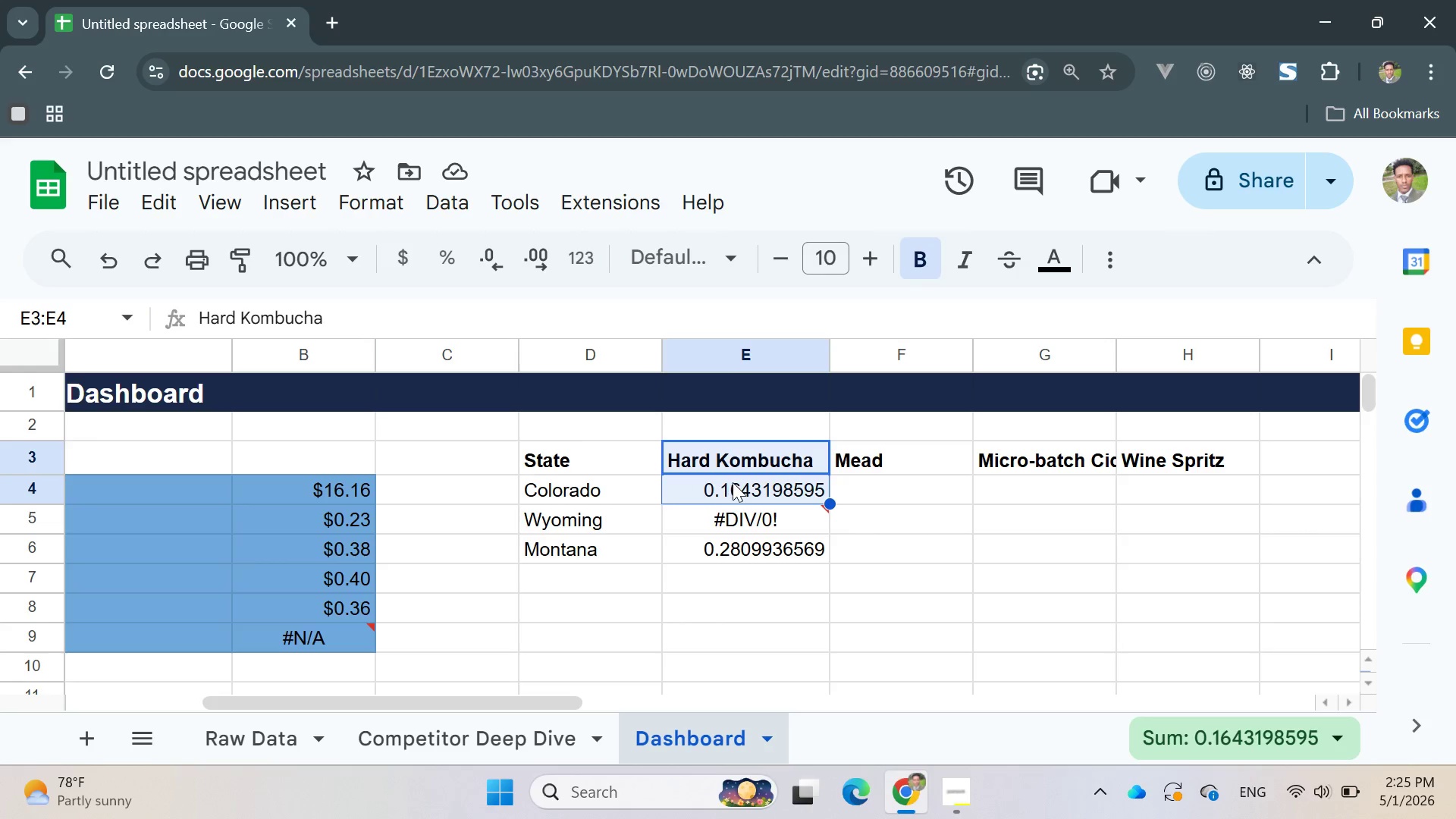 
left_click([717, 484])
 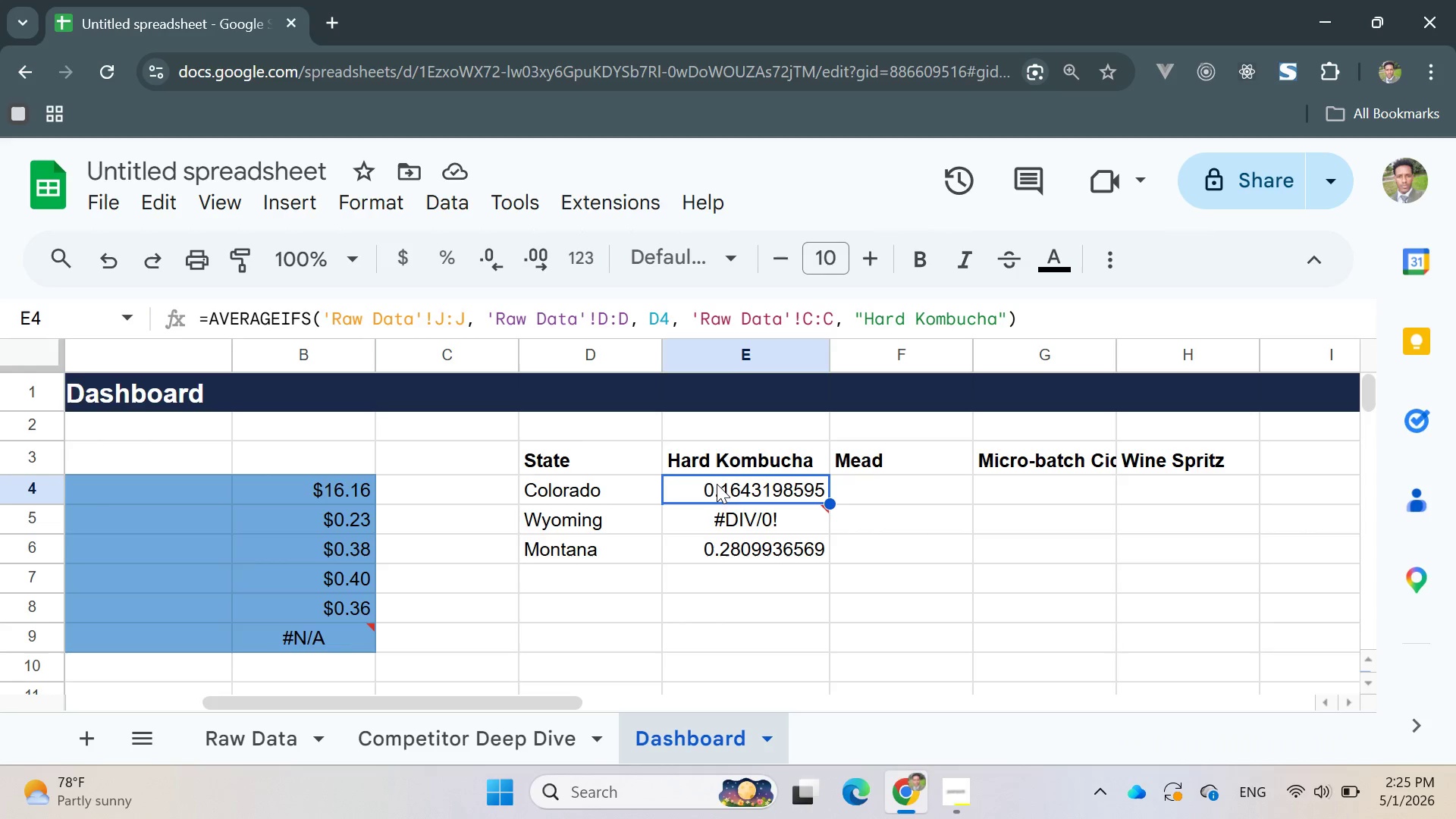 
left_click_drag(start_coordinate=[704, 486], to_coordinate=[757, 537])
 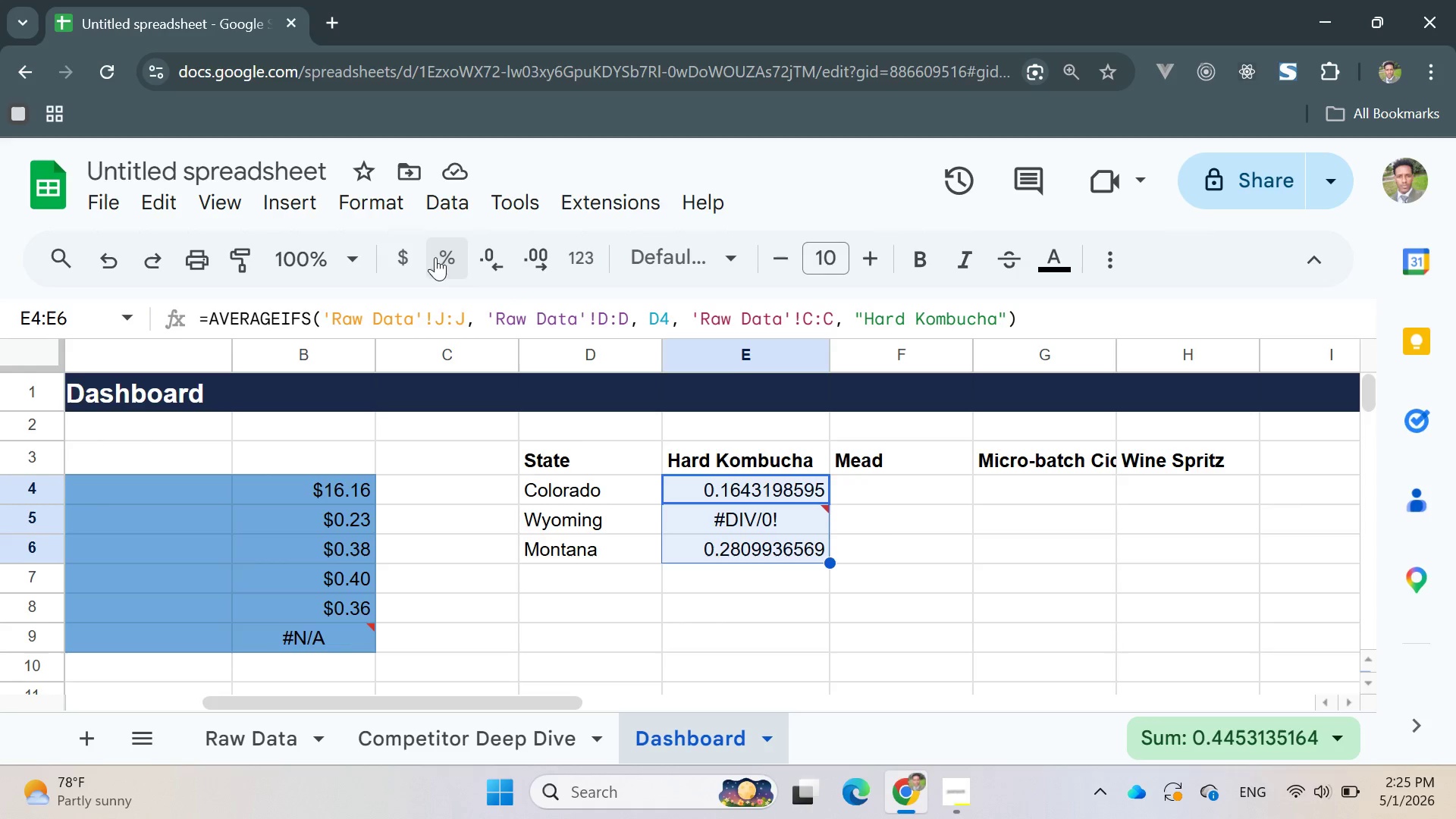 
left_click([362, 197])
 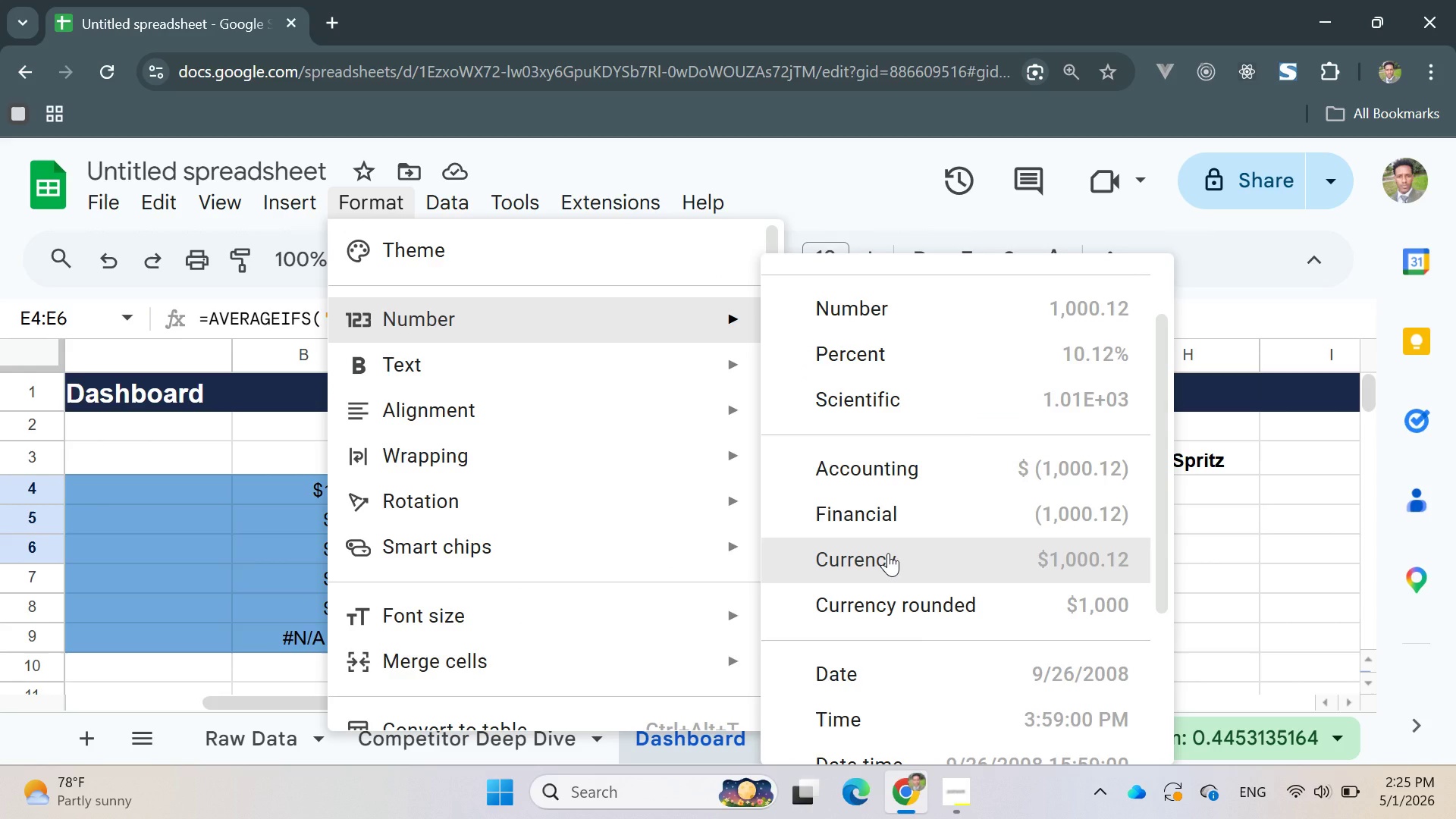 
wait(6.47)
 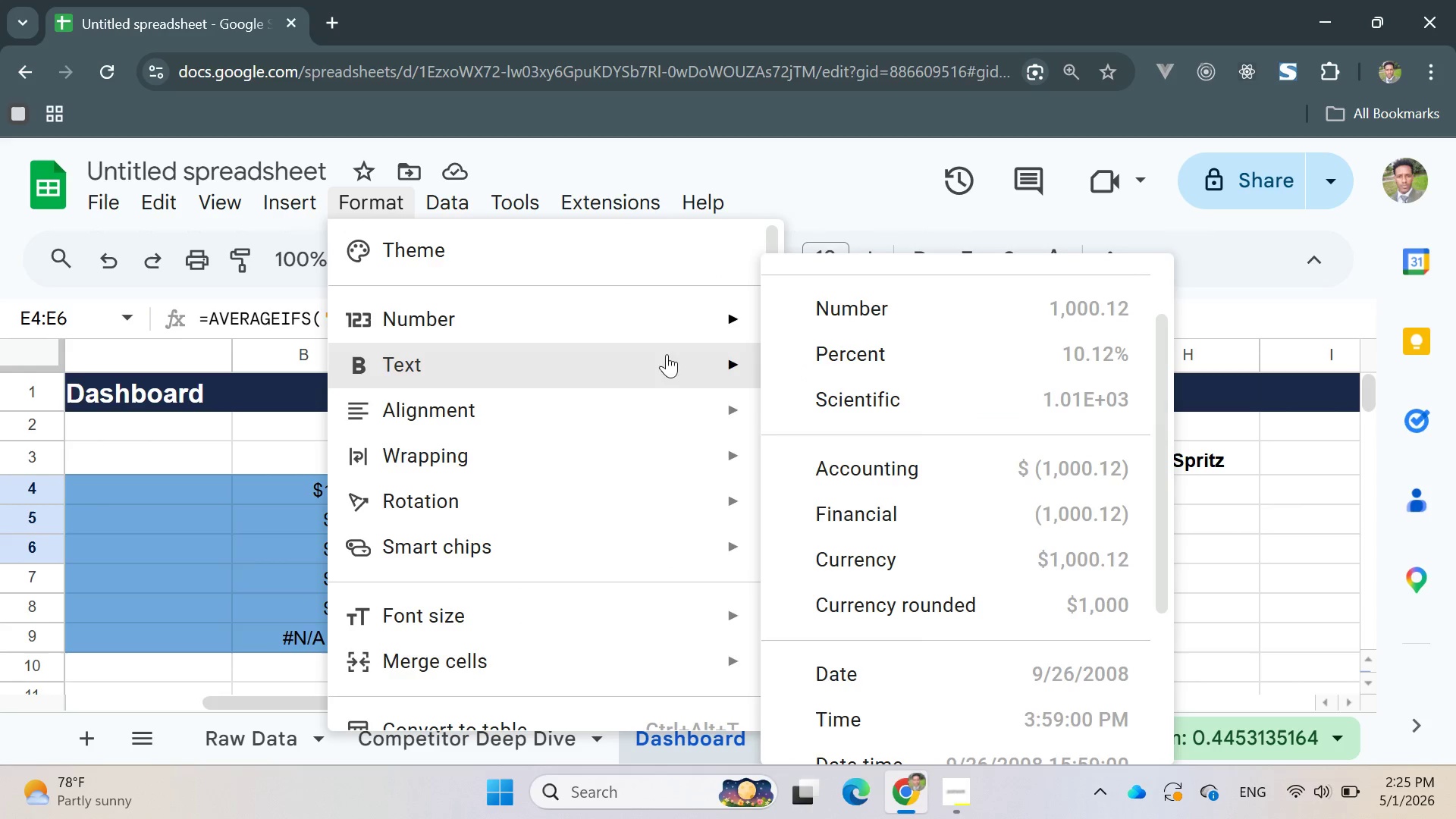 
left_click([888, 553])
 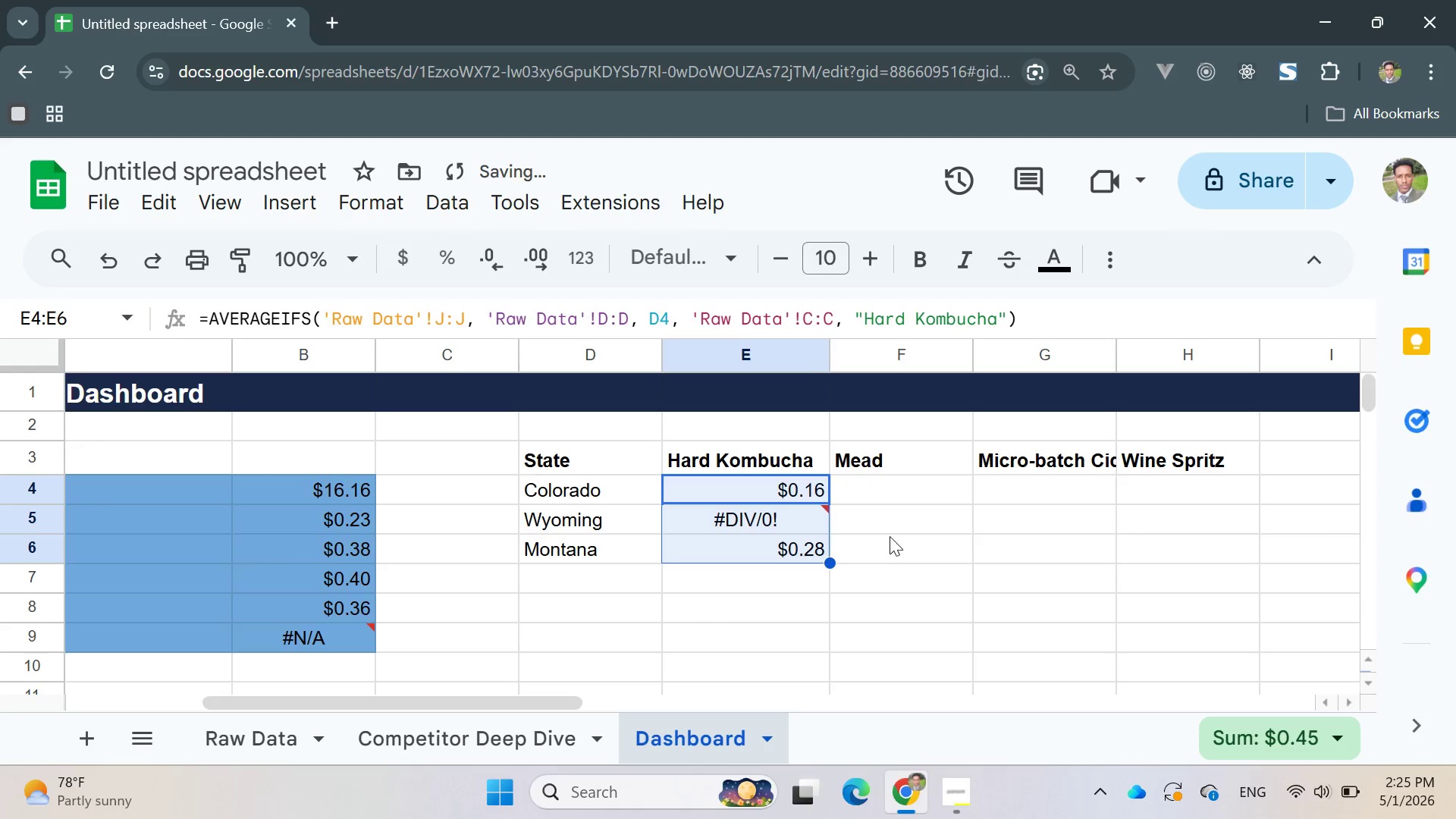 
left_click([892, 535])
 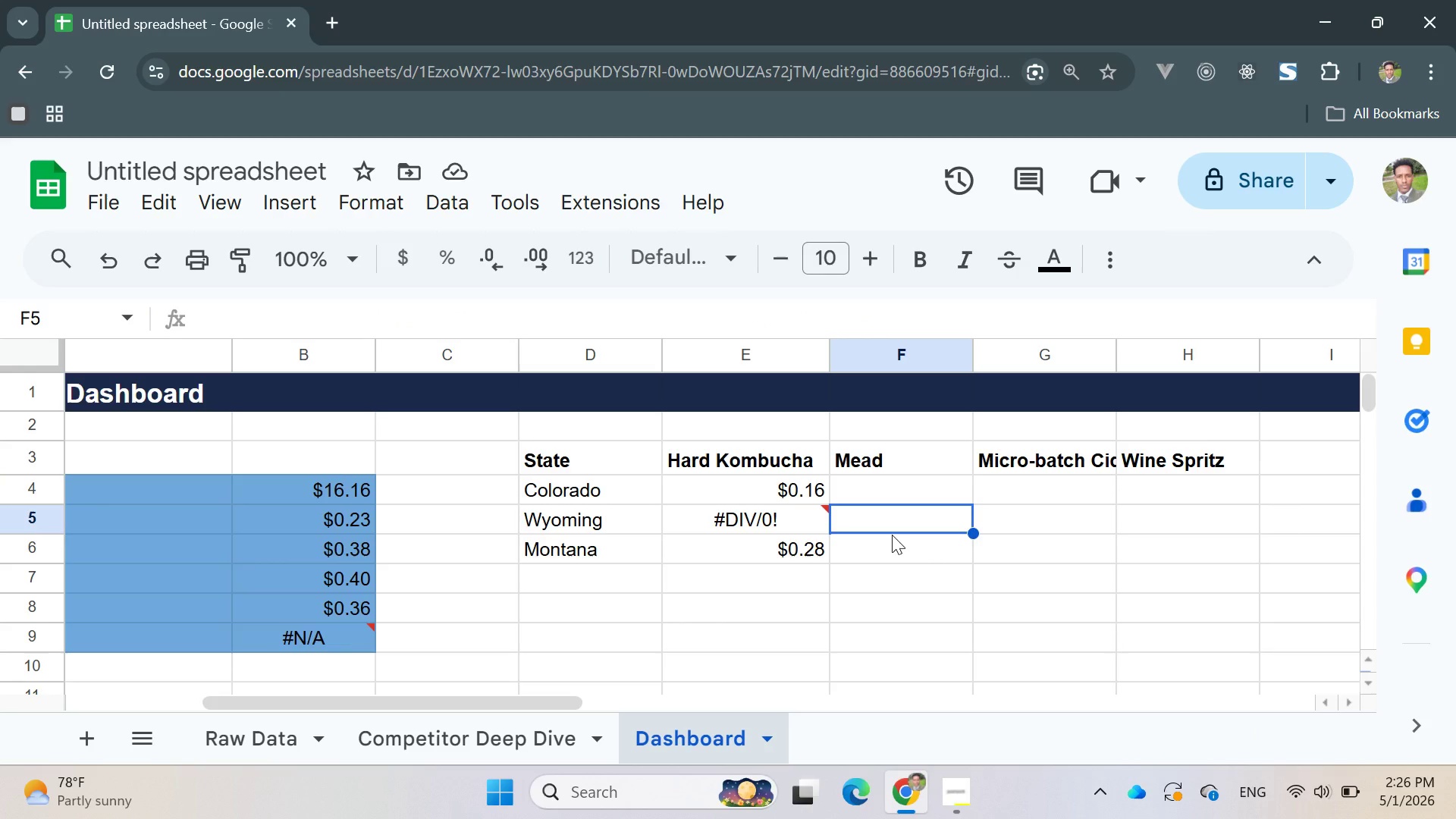 
wait(12.52)
 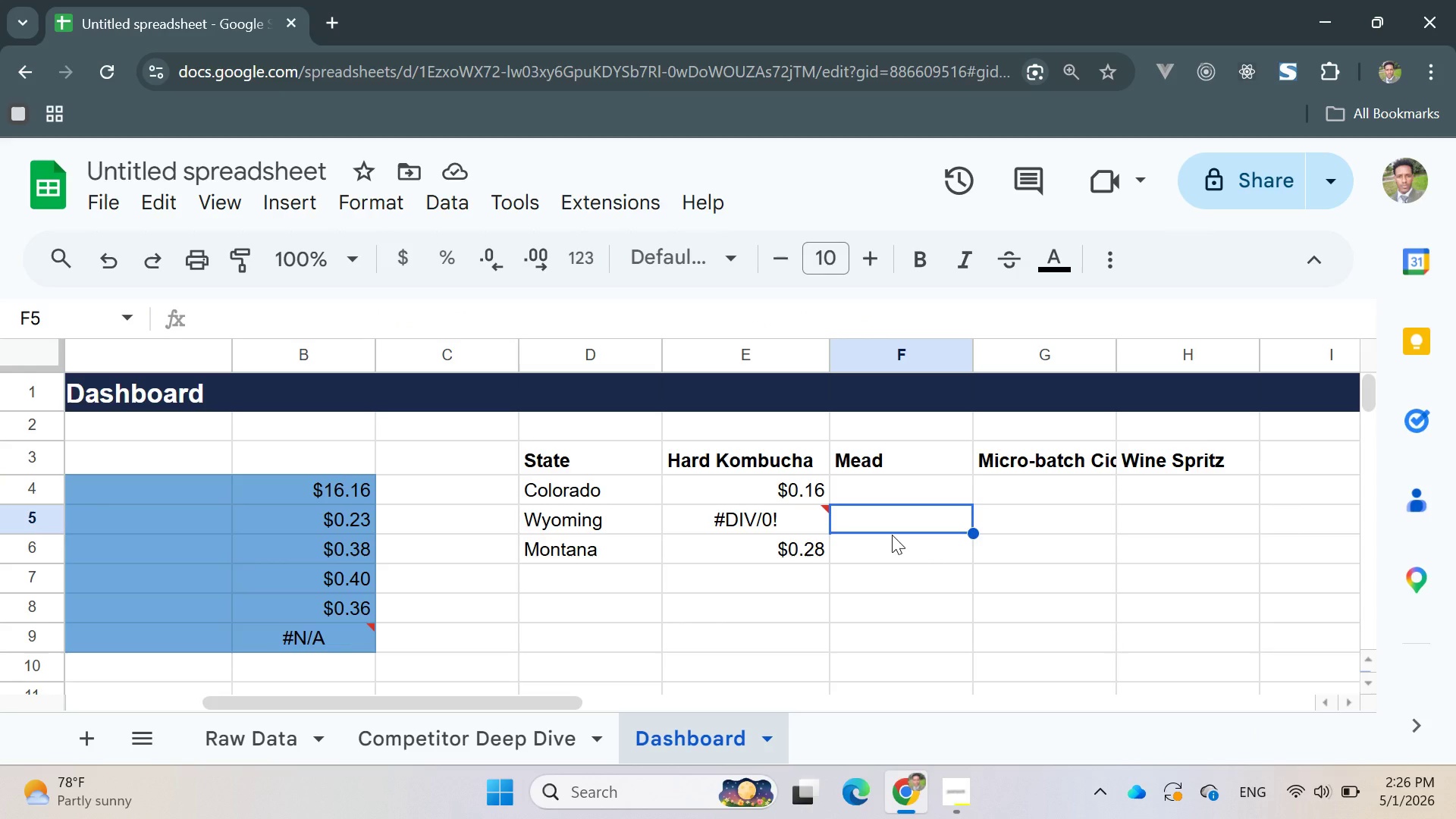 
double_click([750, 494])
 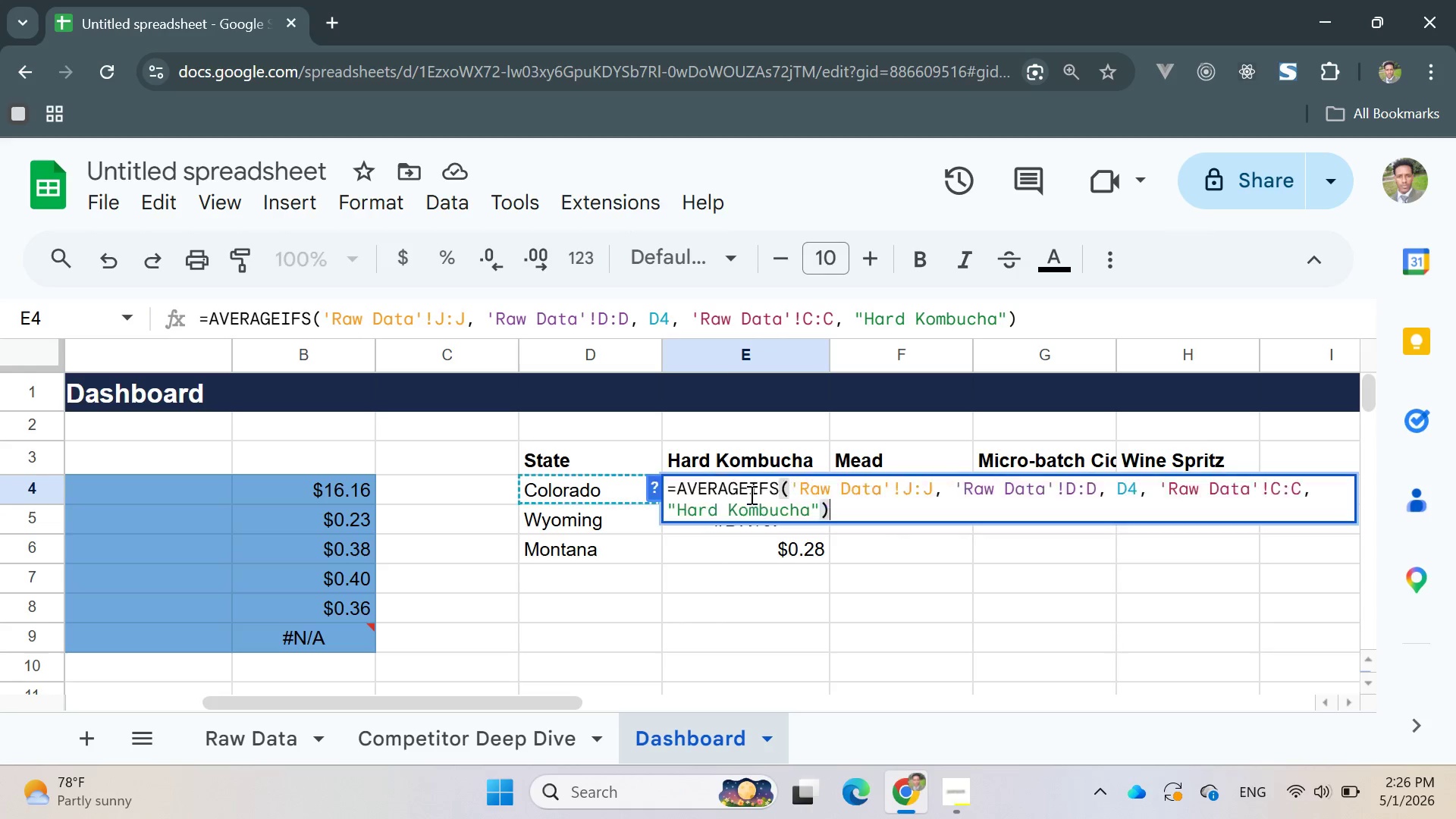 
triple_click([750, 494])
 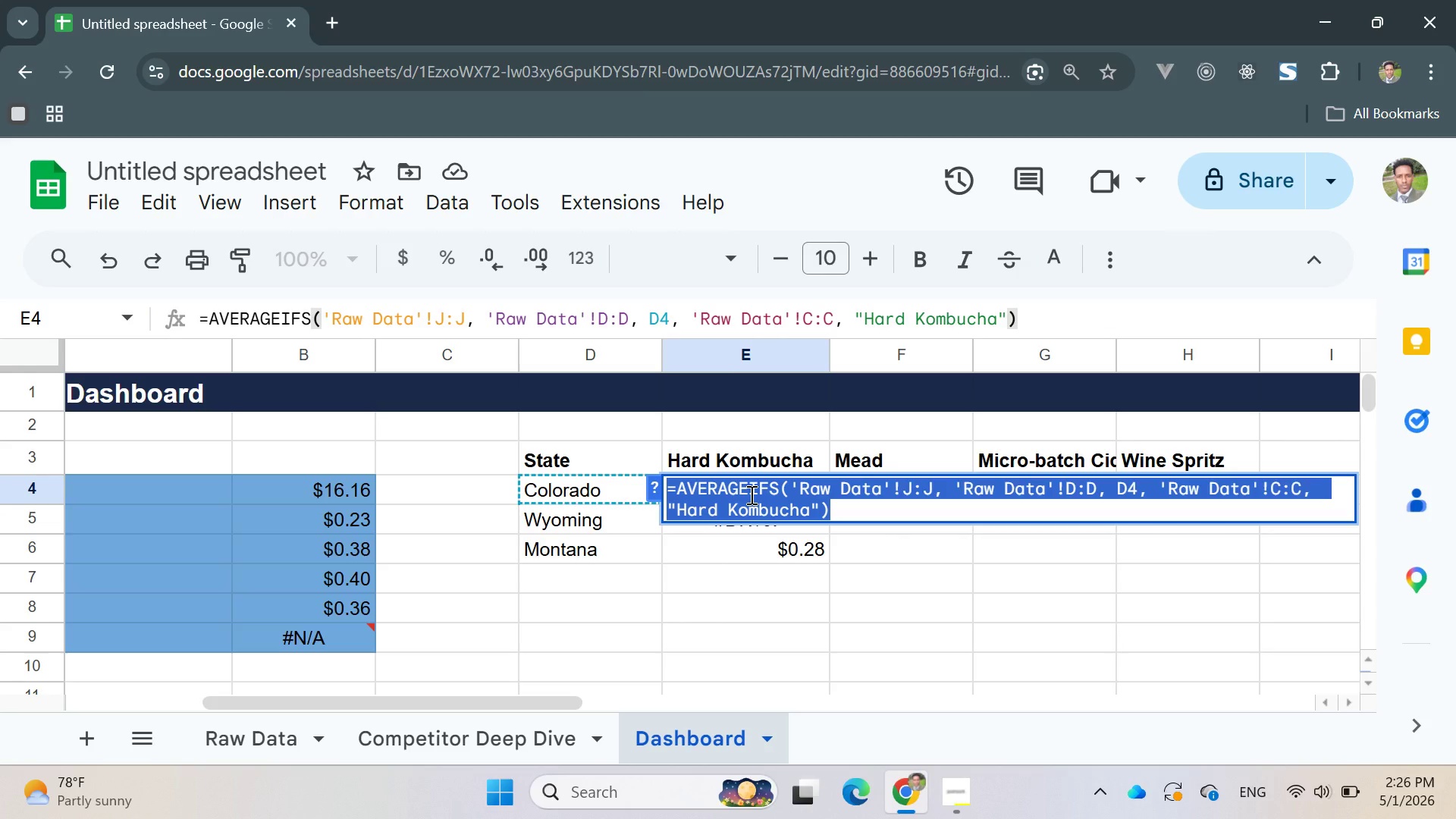 
key(Control+C)
 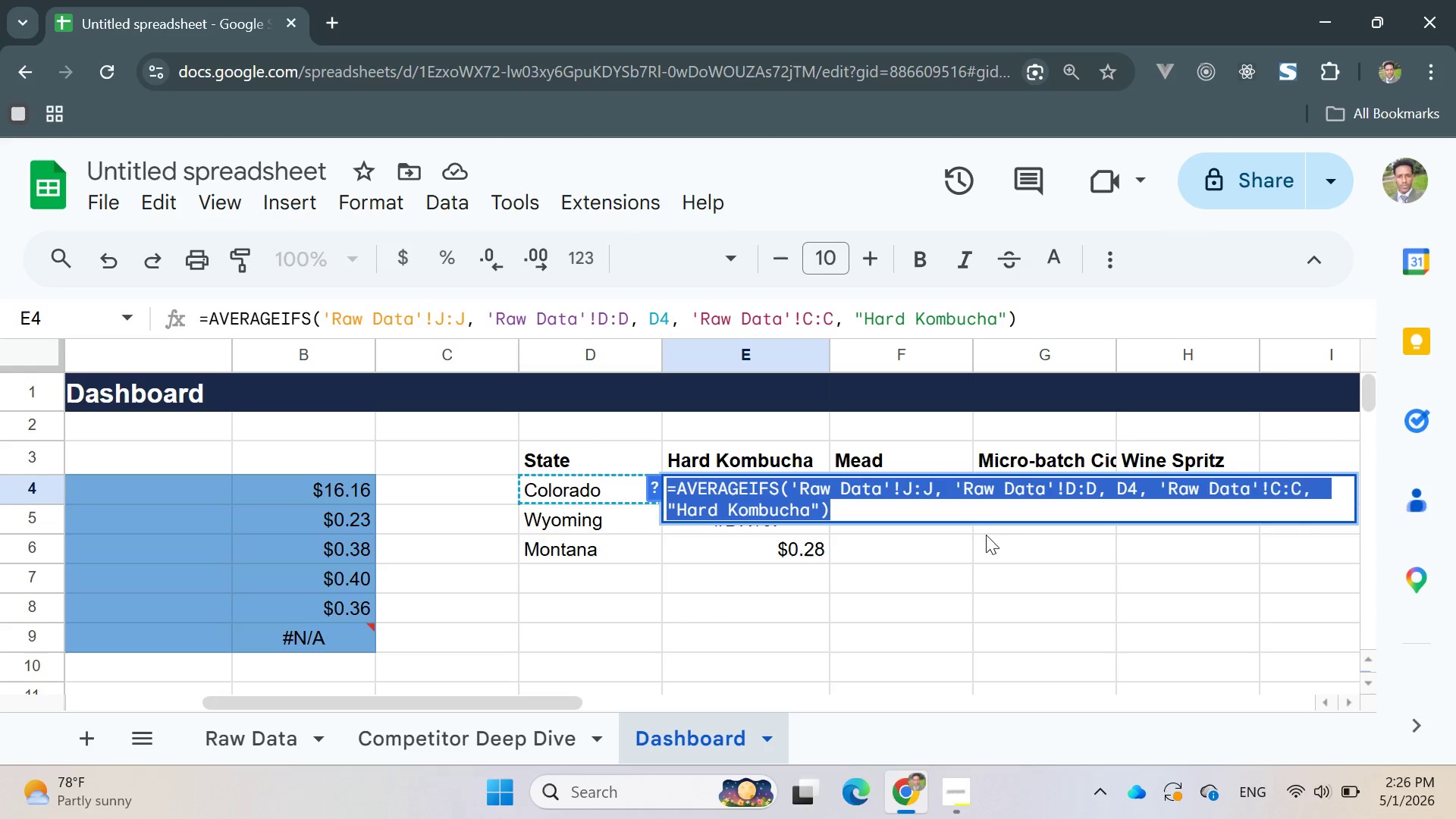 
left_click([1016, 540])
 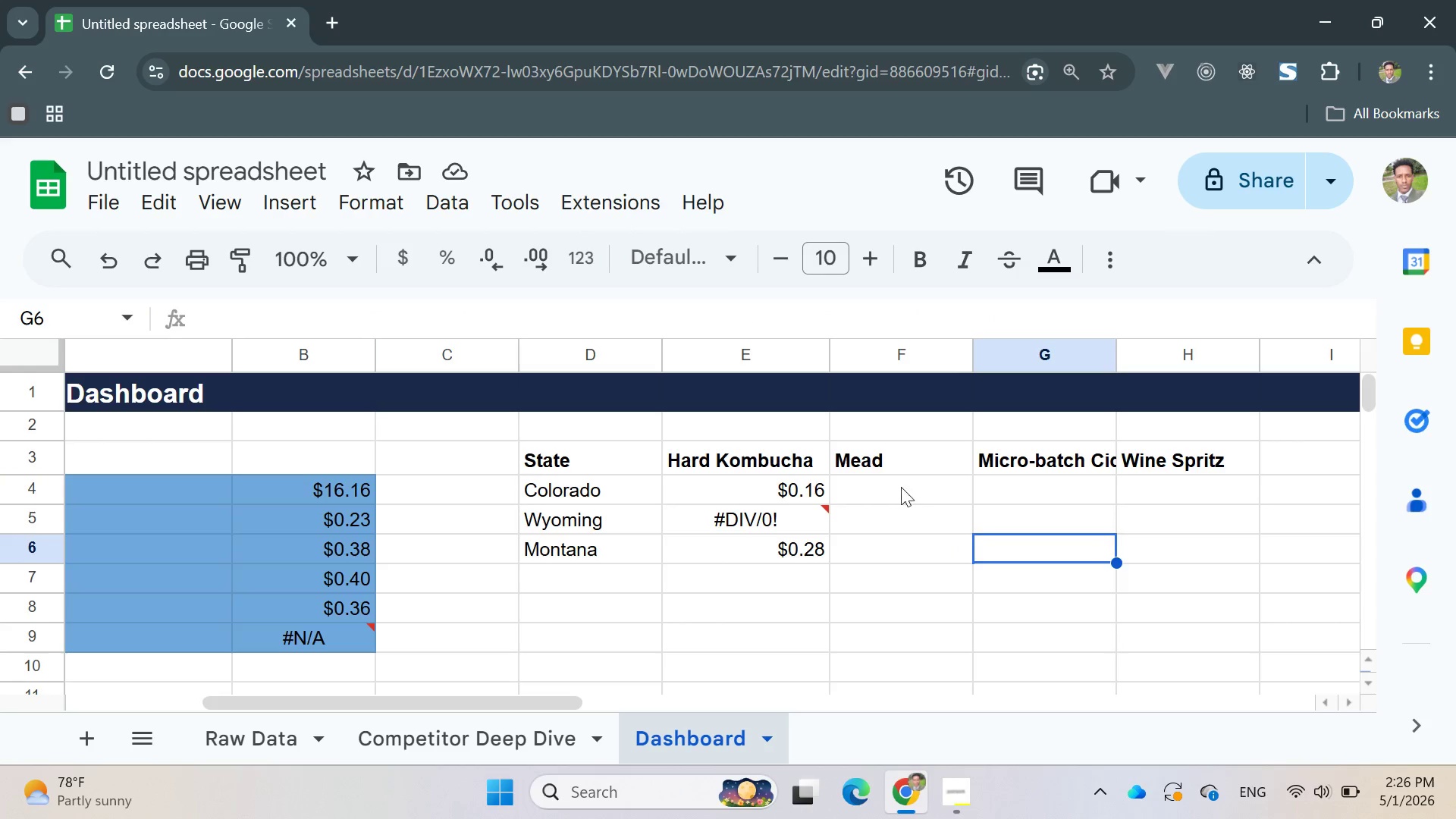 
double_click([898, 486])
 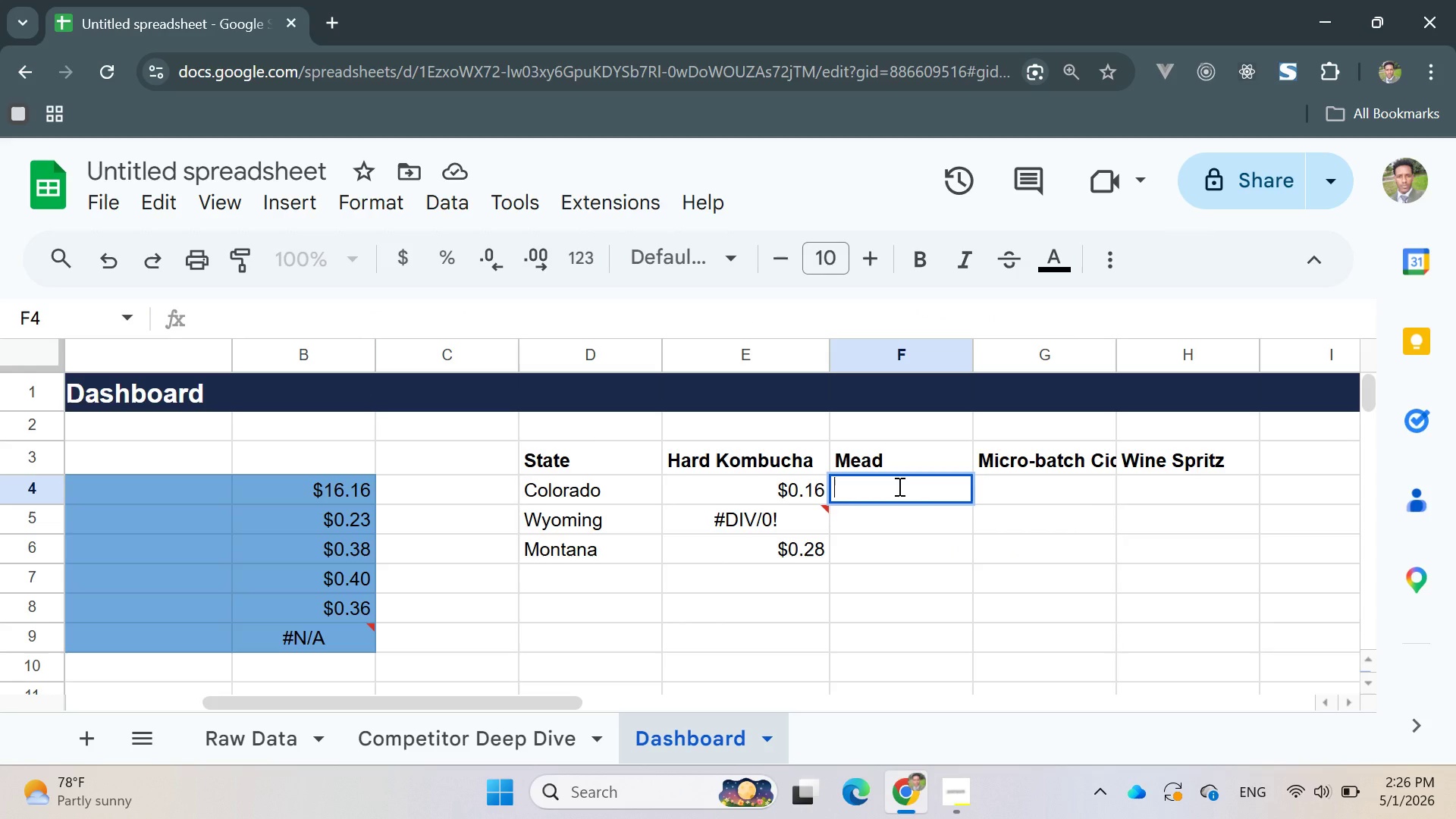 
key(Control+V)
 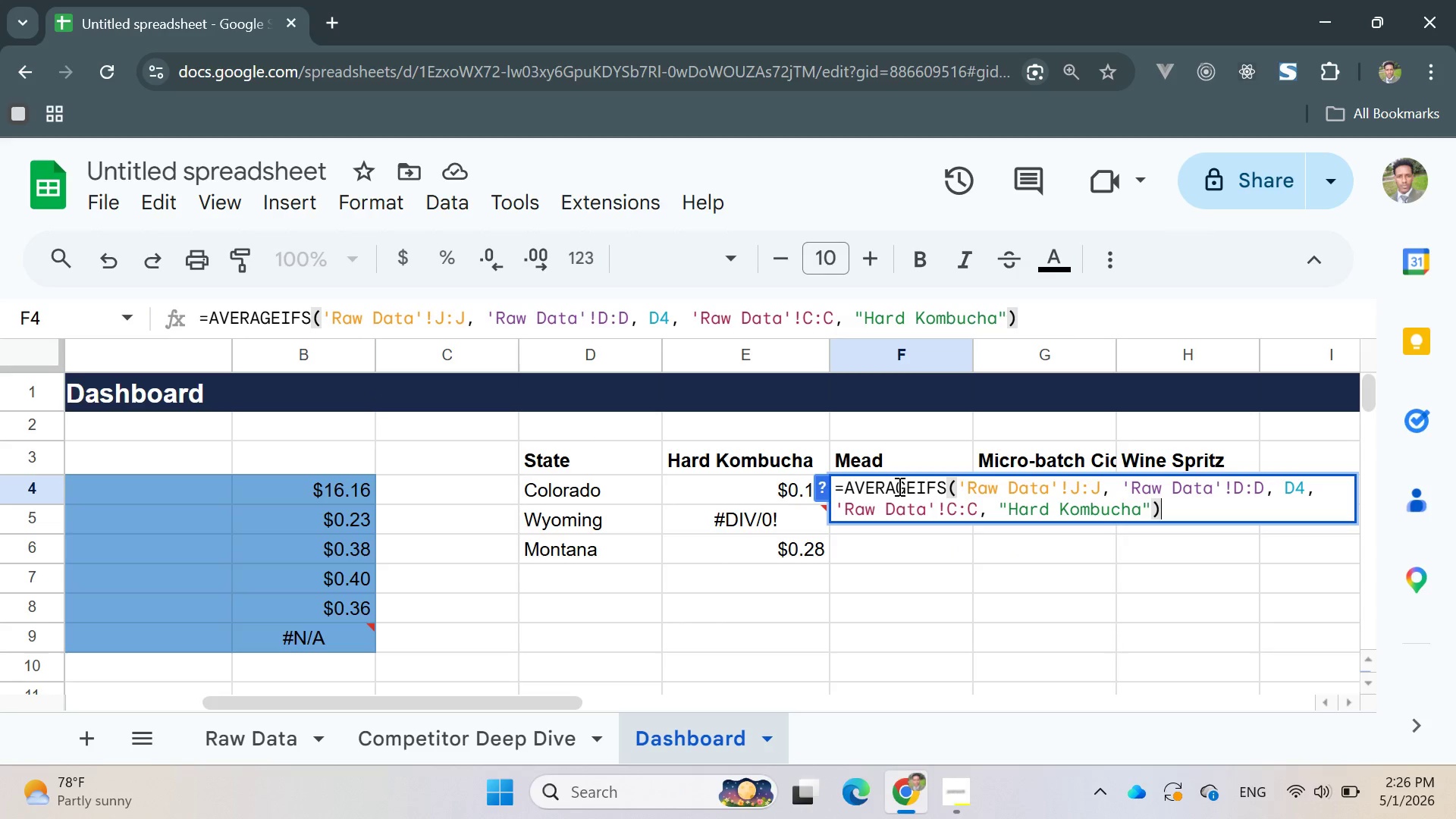 
key(Enter)
 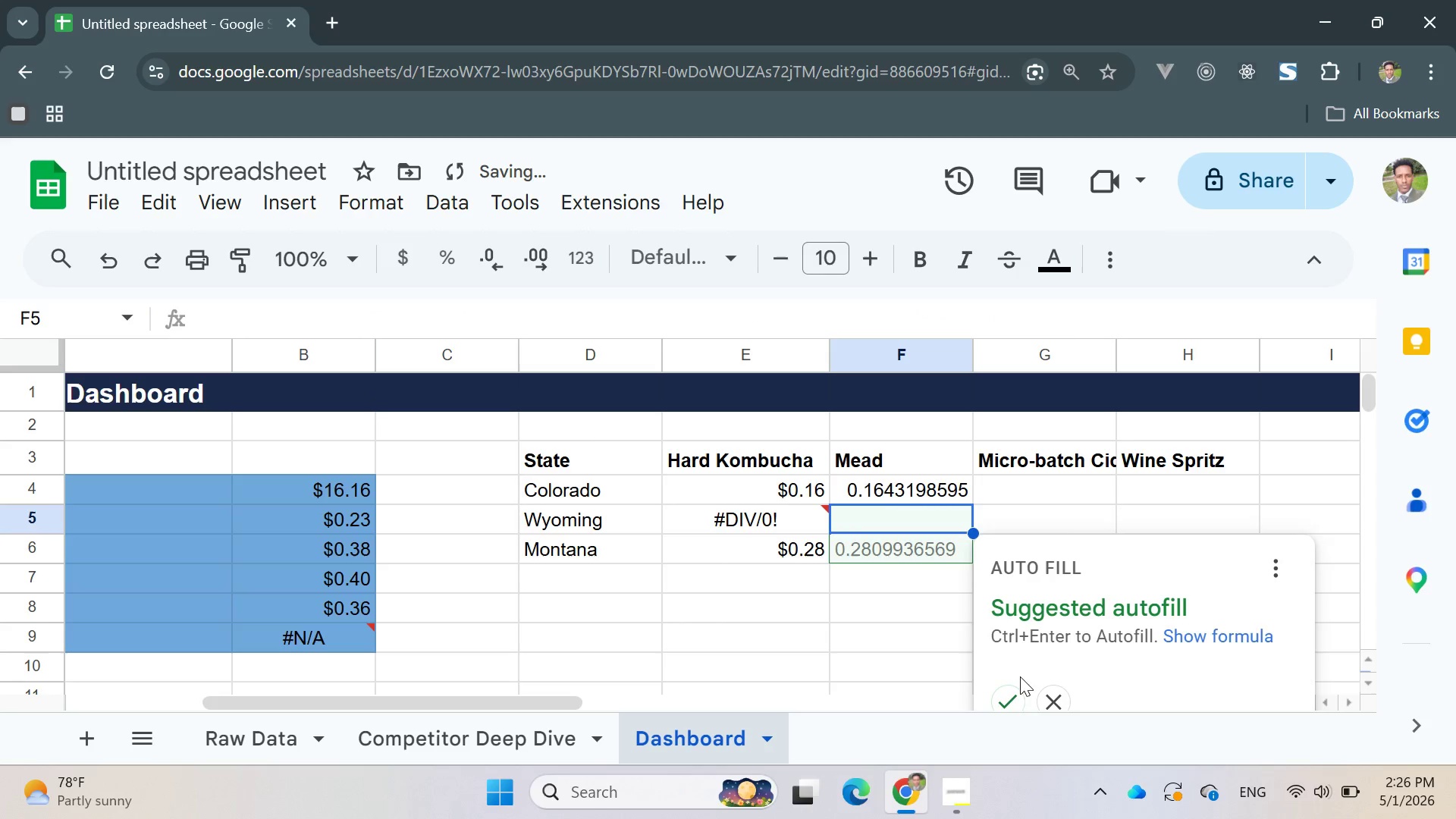 
left_click([1009, 695])
 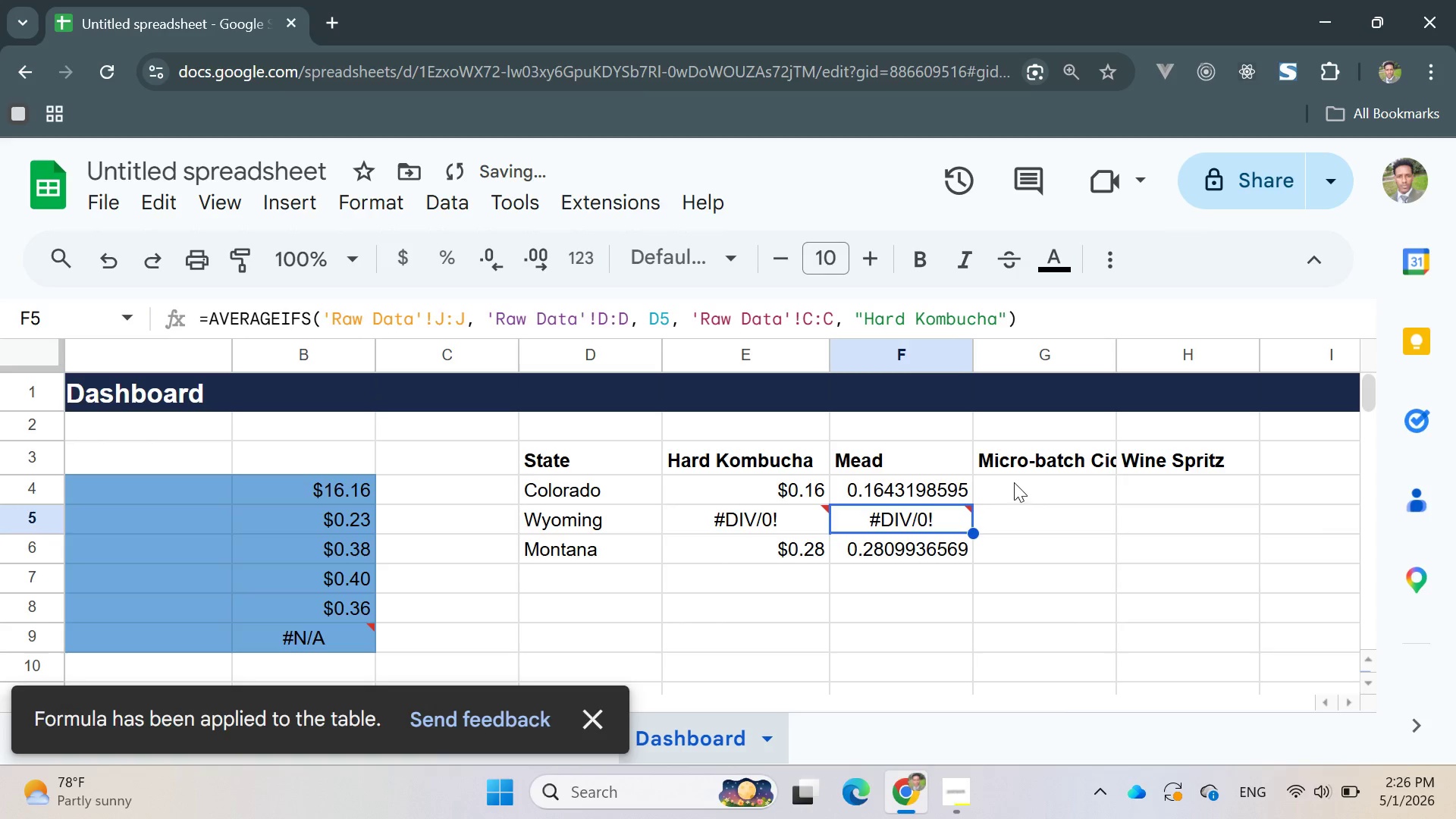 
double_click([1014, 482])
 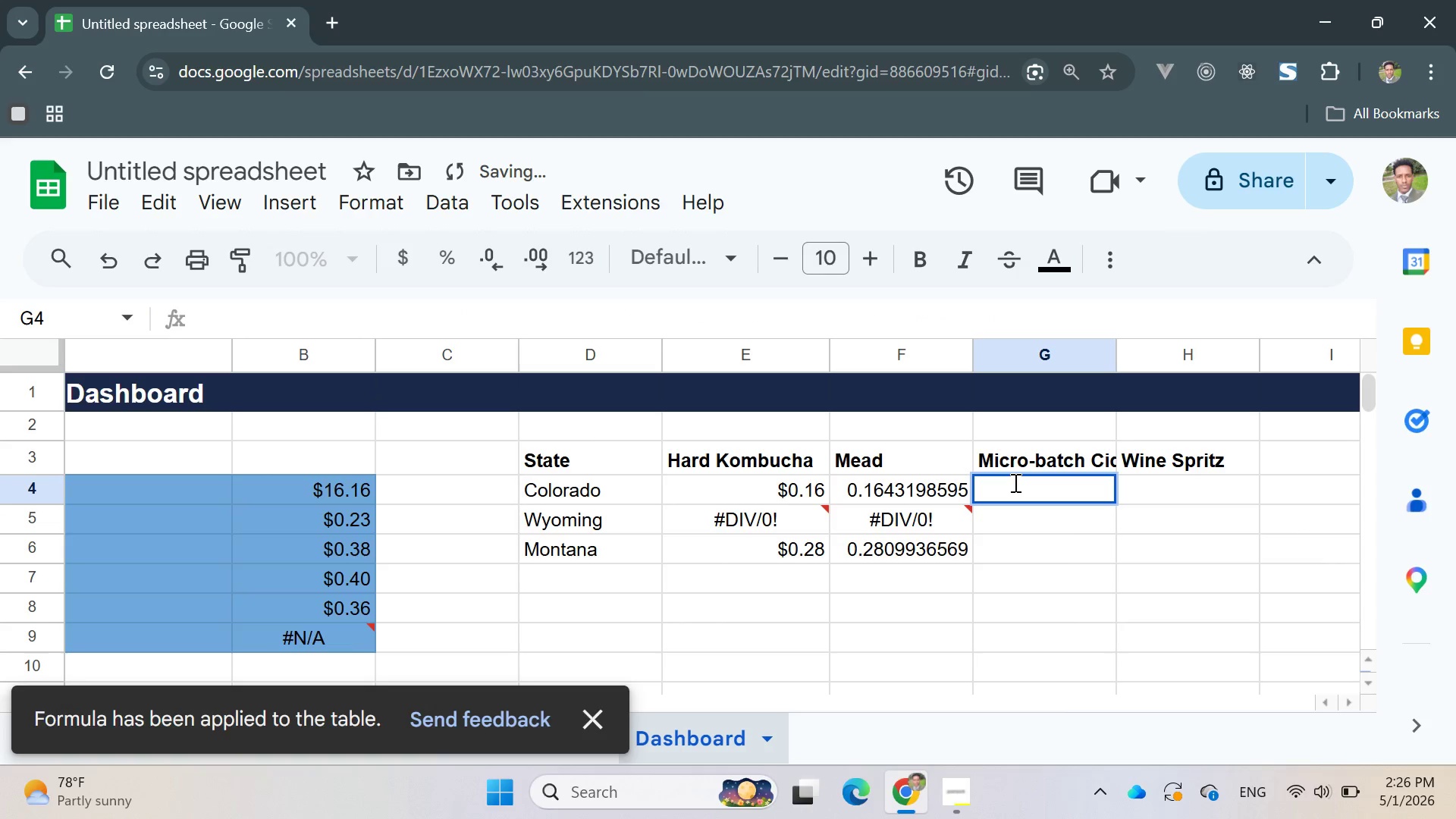 
triple_click([1014, 482])
 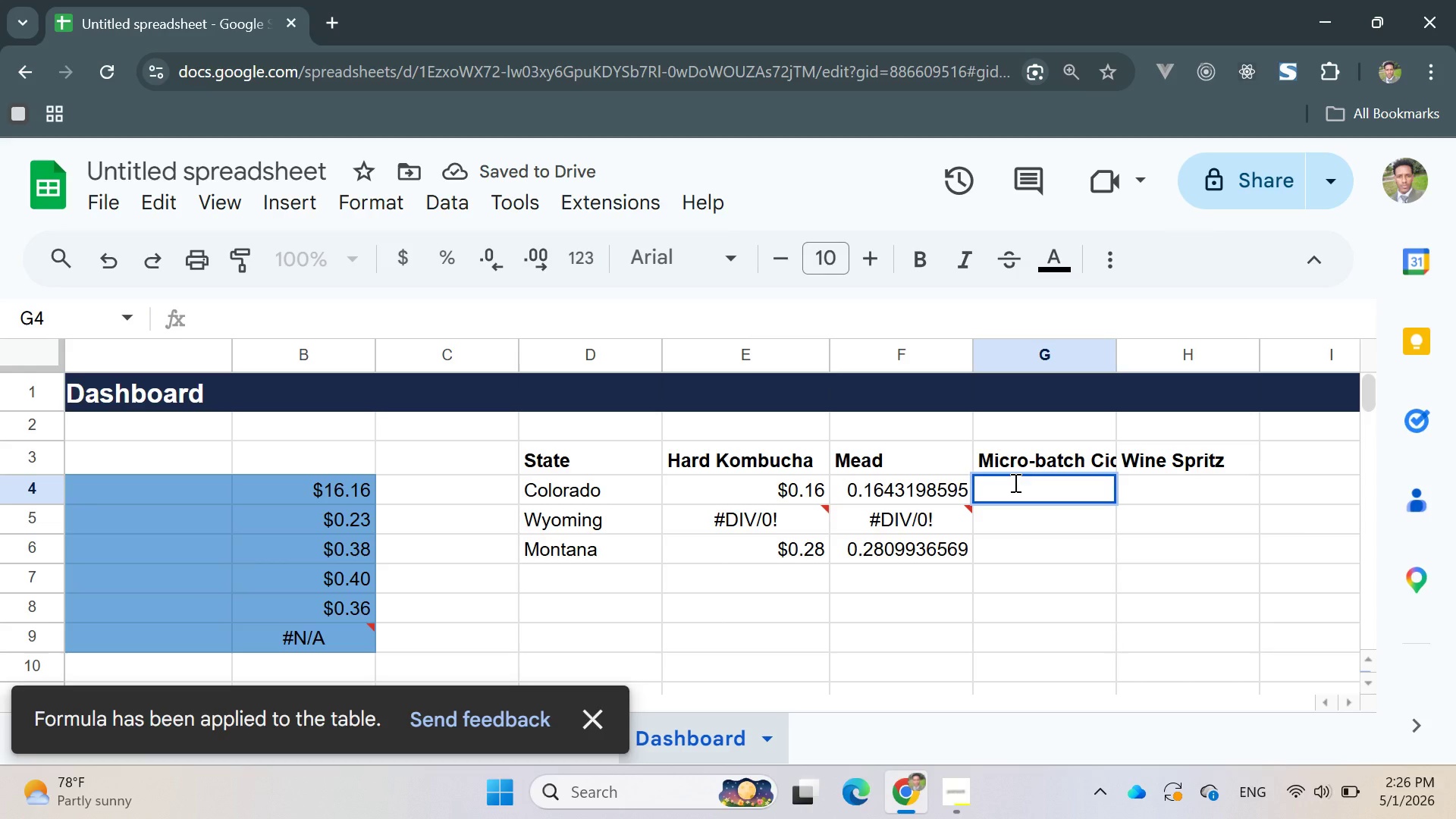 
key(Control+V)
 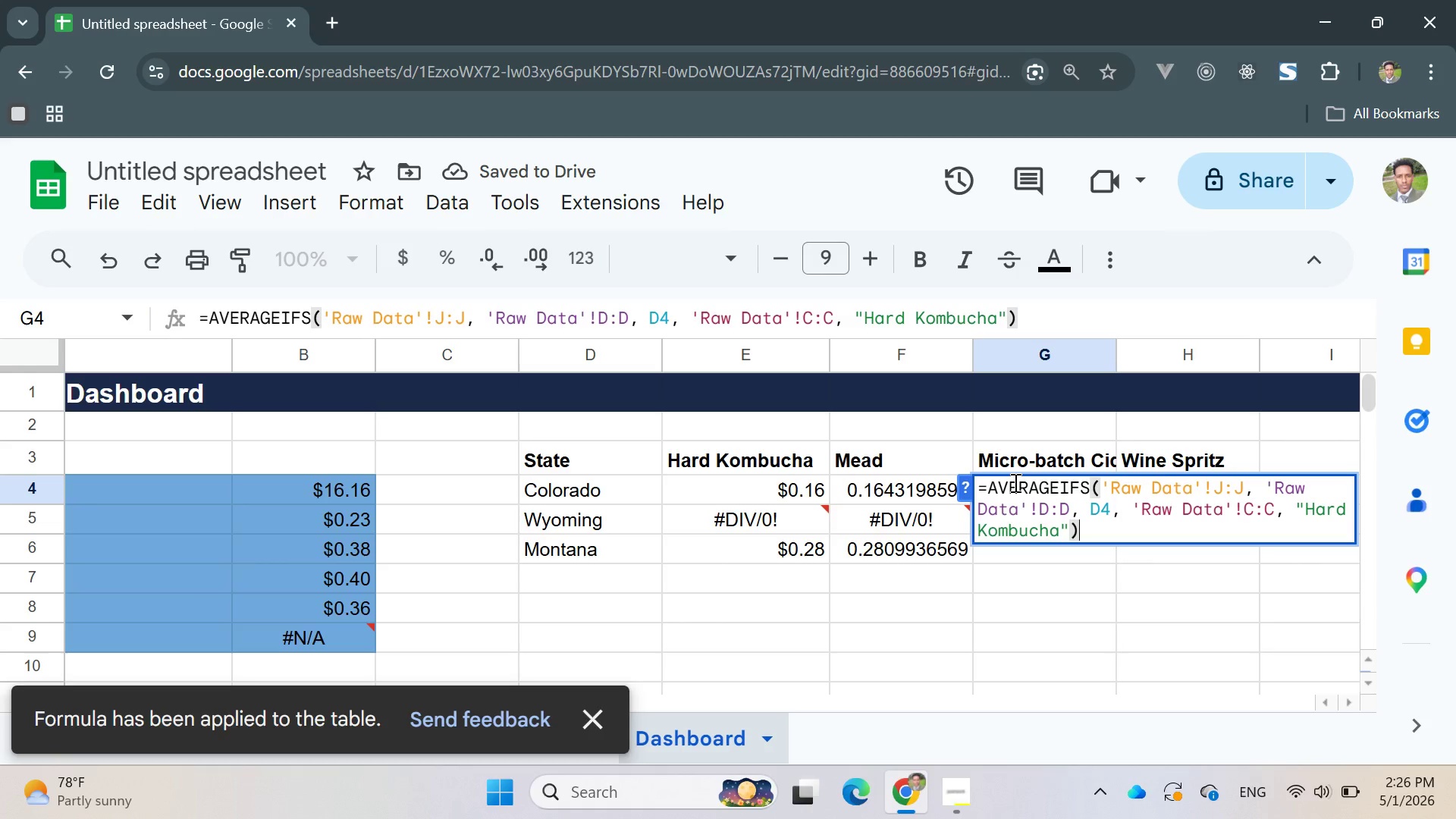 
key(Control+Enter)
 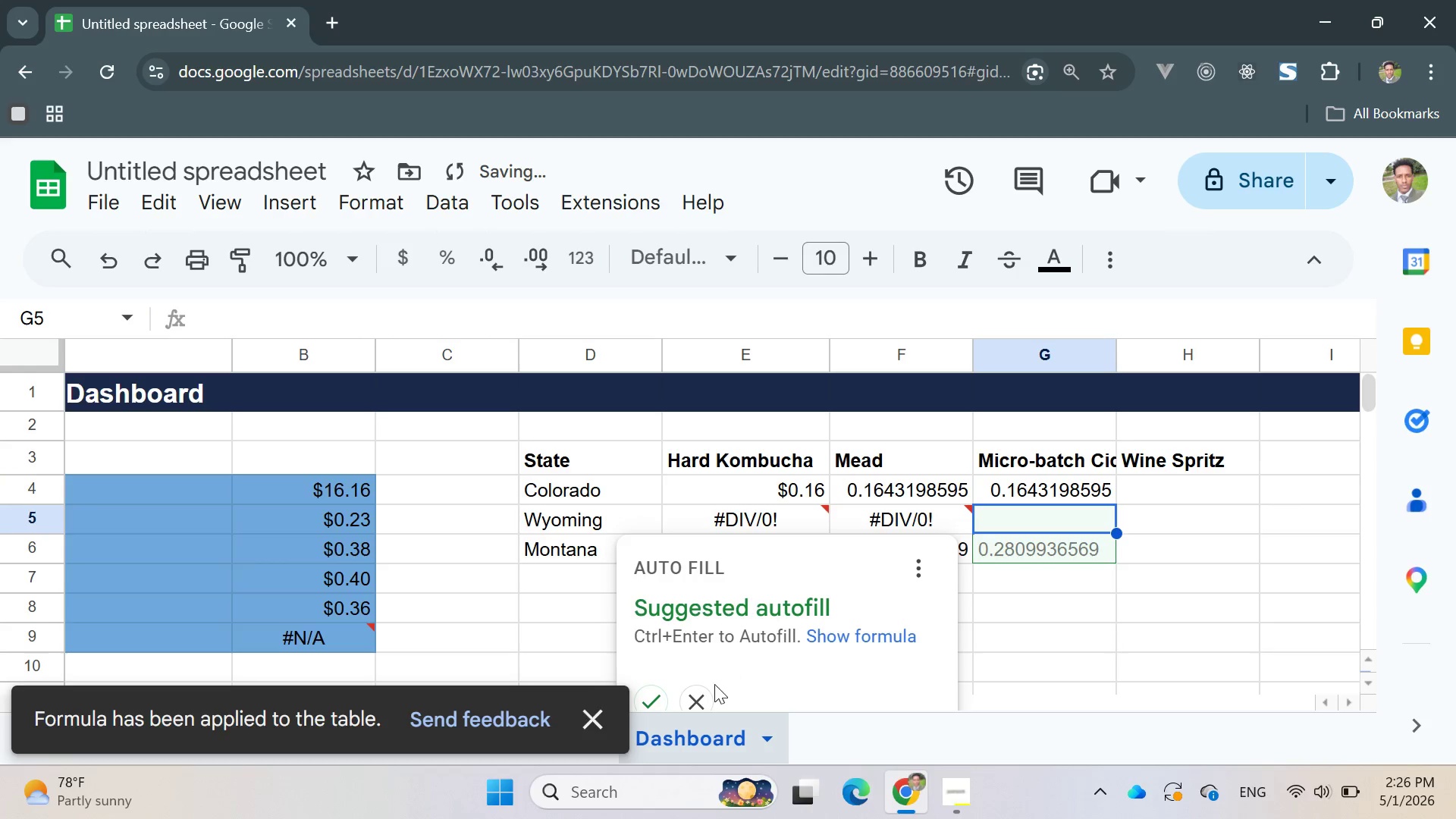 
left_click([653, 695])
 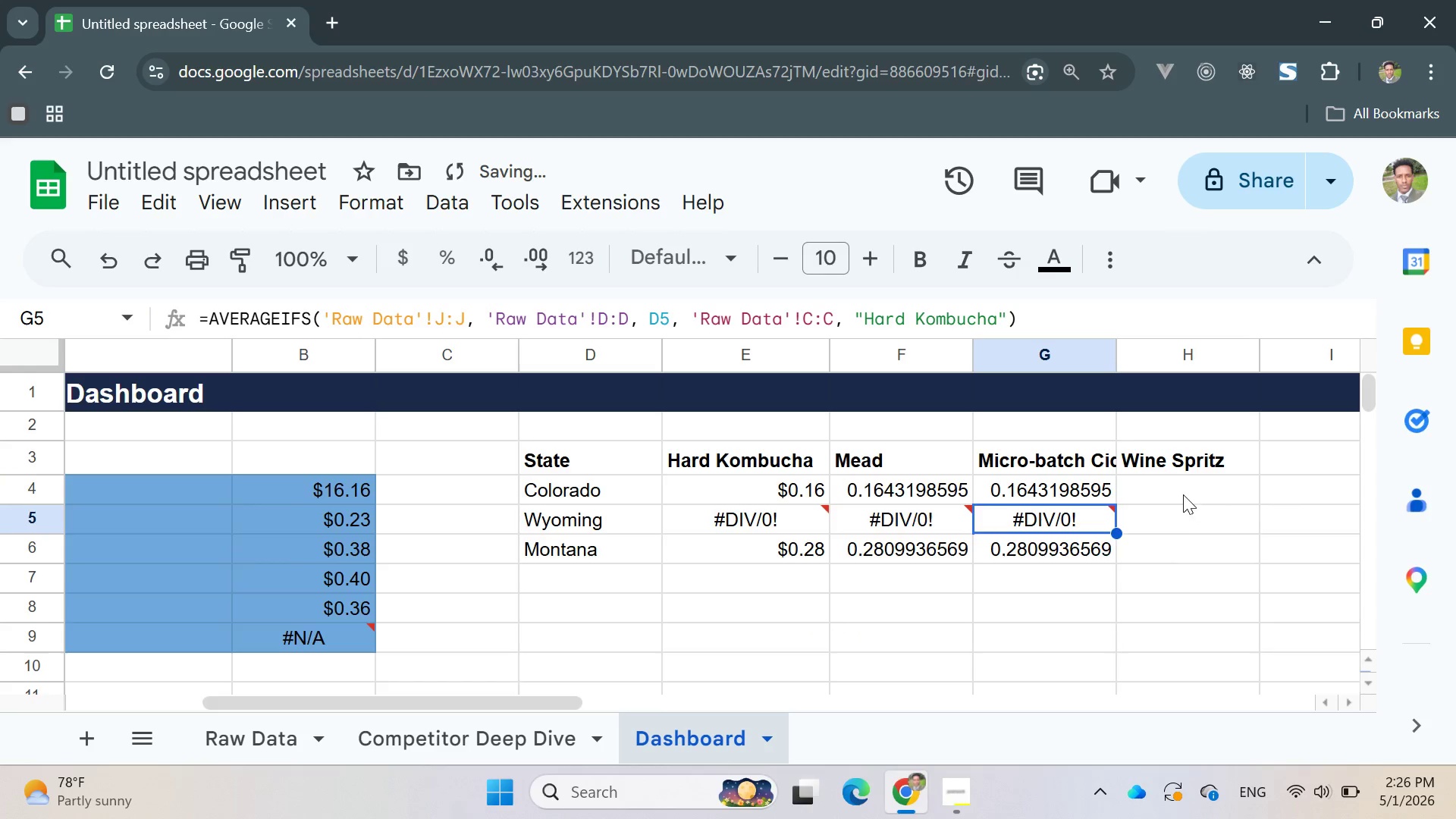 
double_click([1182, 494])
 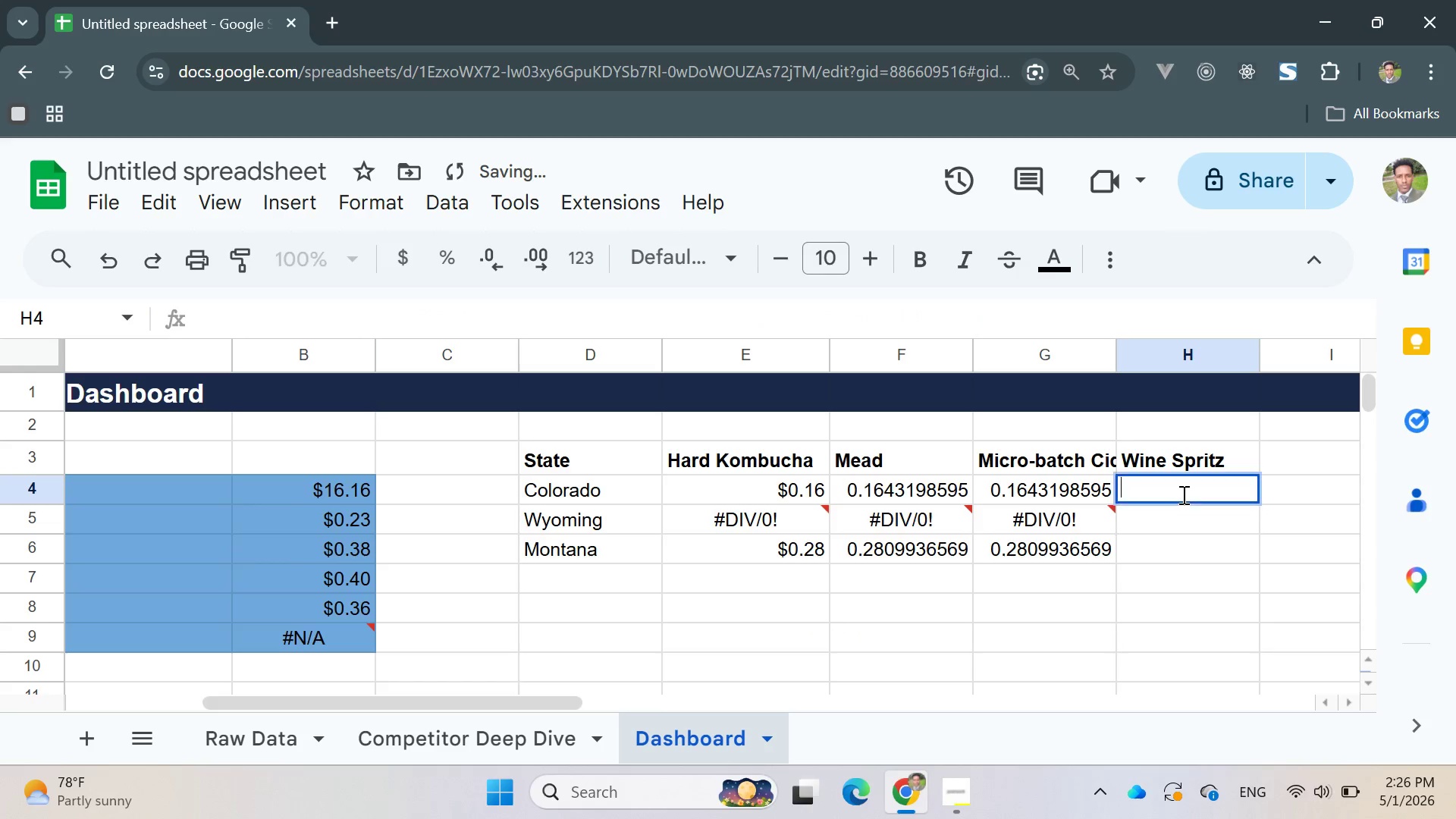 
triple_click([1182, 494])
 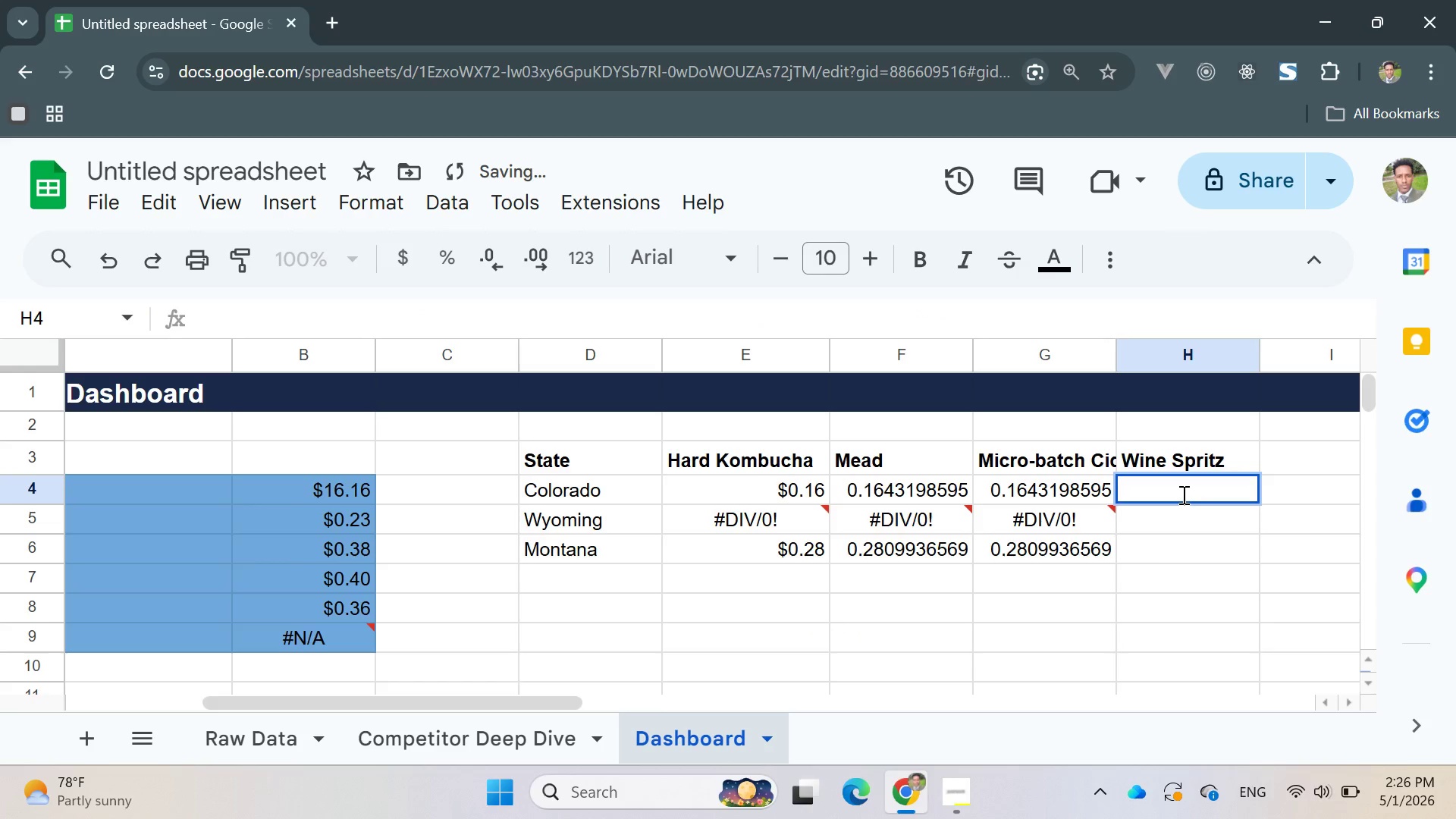 
key(Control+V)
 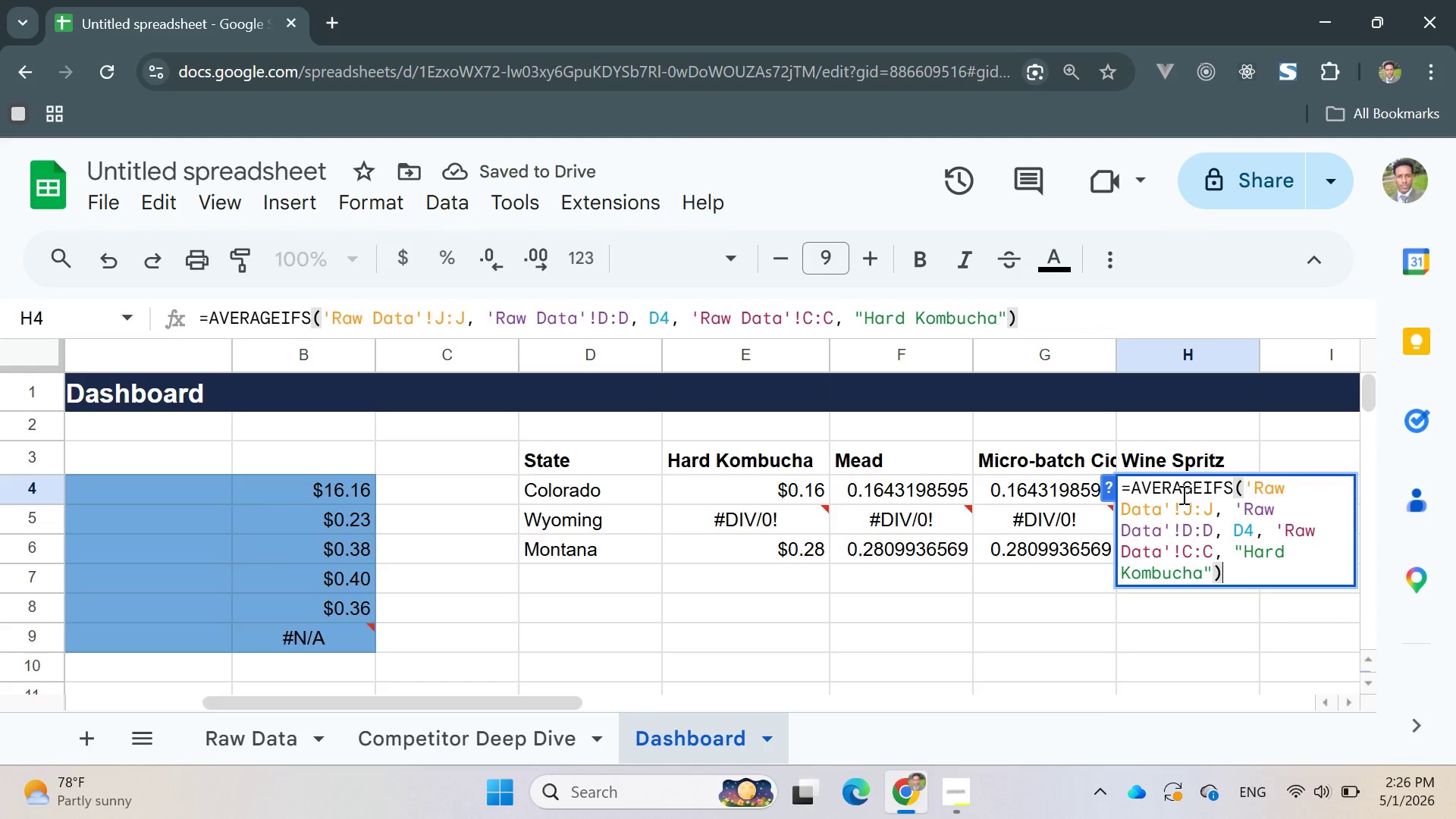 
key(Control+Enter)
 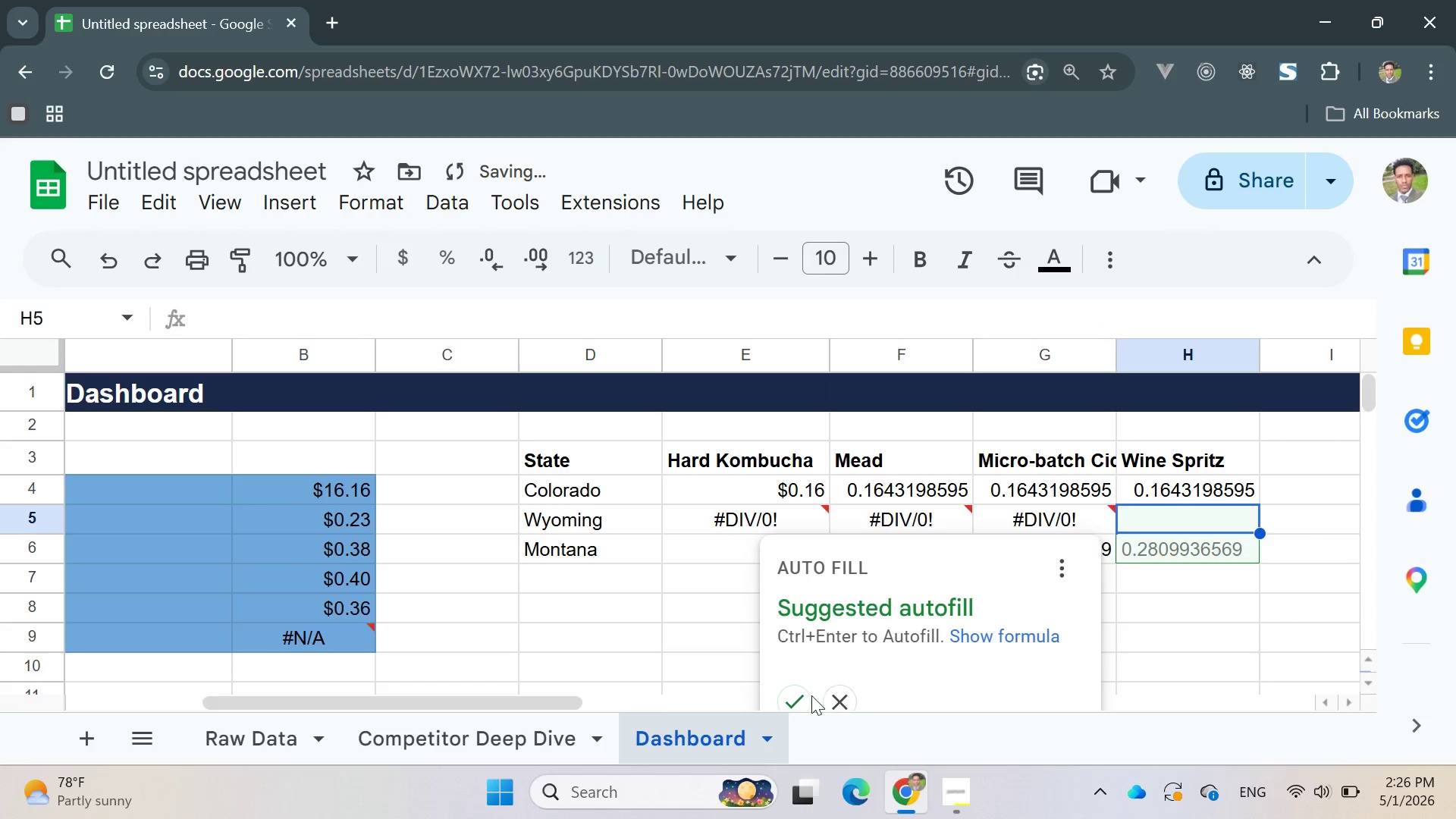 
left_click([788, 697])
 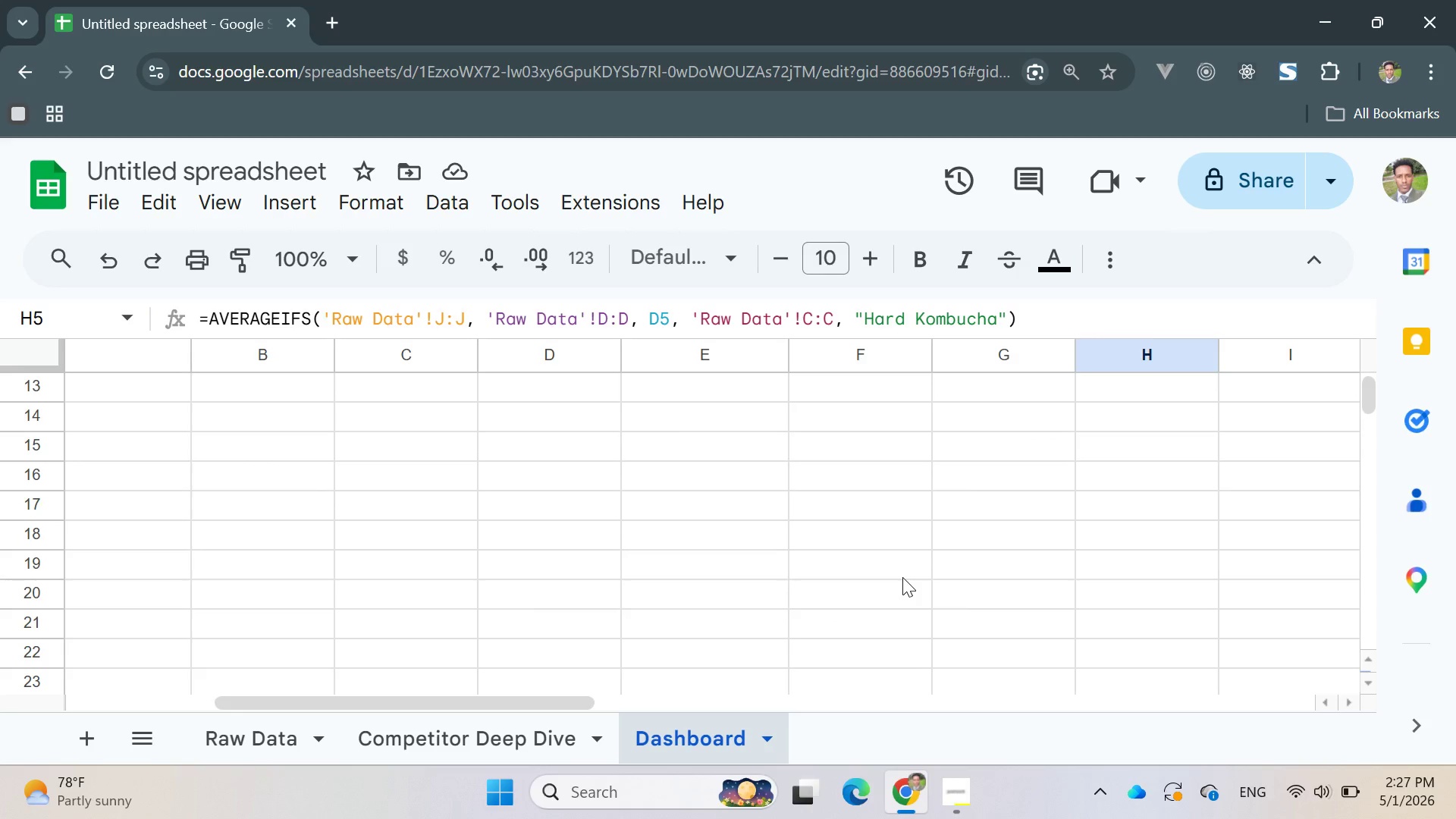 
wait(60.56)
 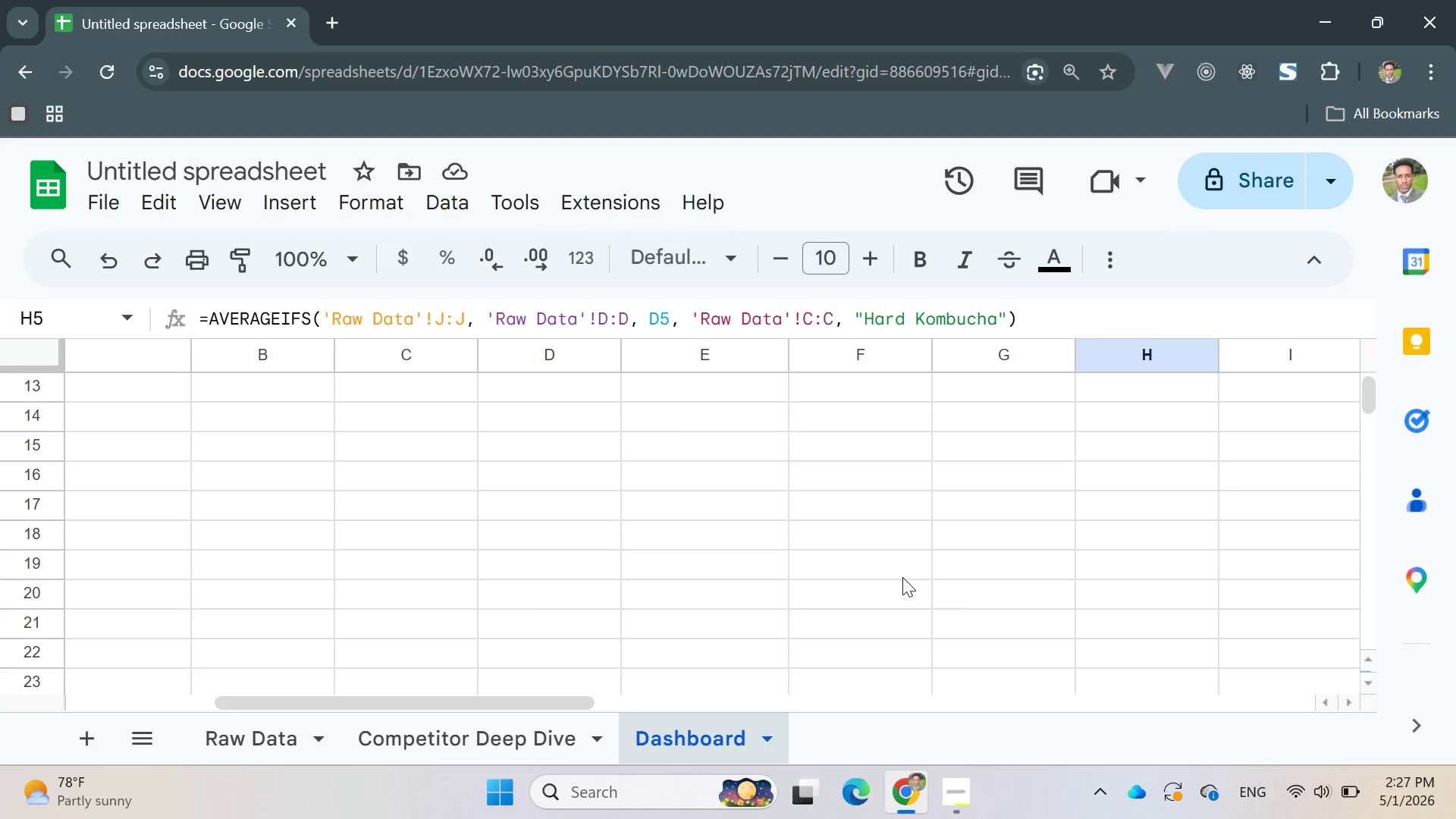 
left_click_drag(start_coordinate=[483, 457], to_coordinate=[1187, 564])
 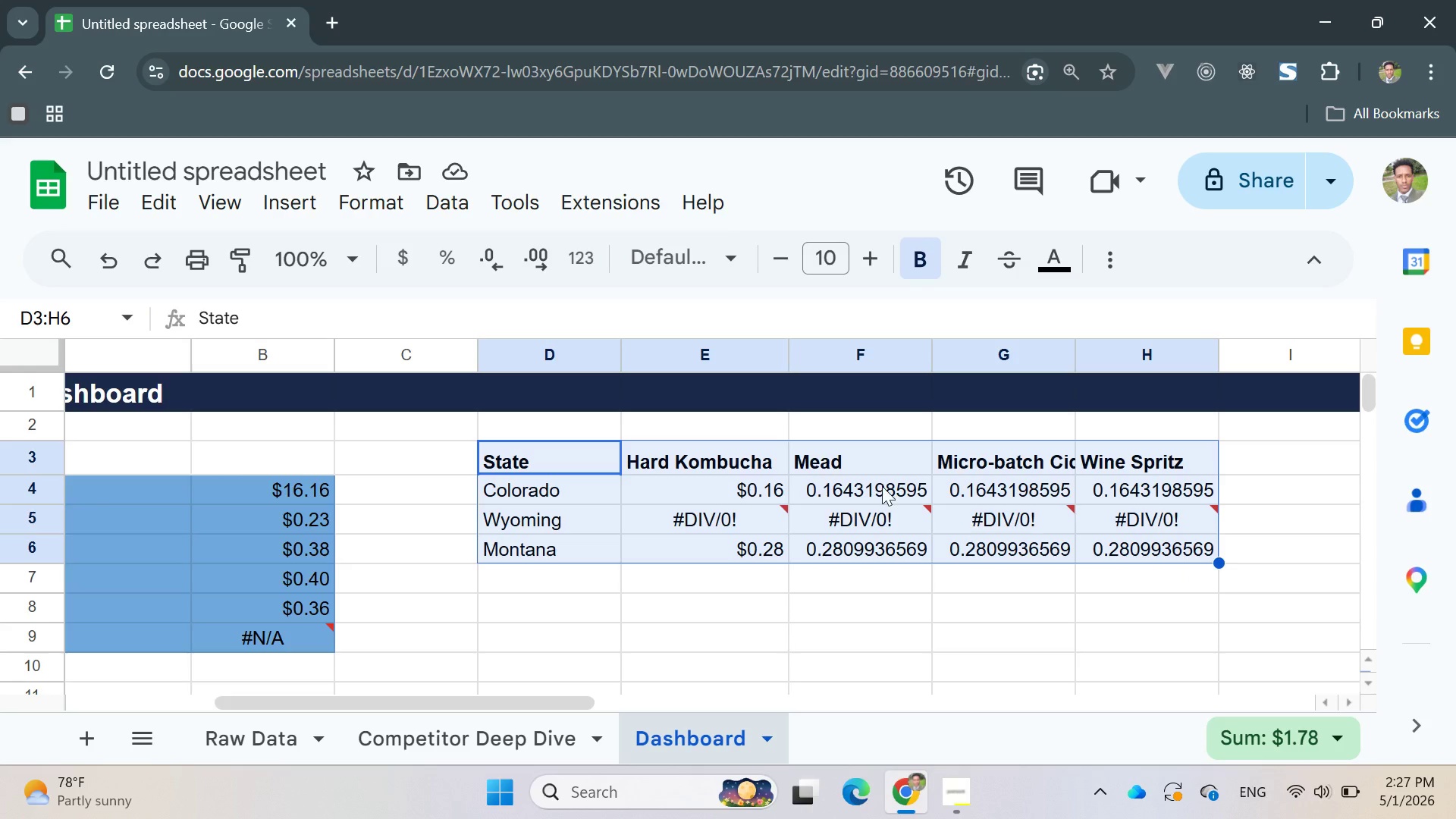 
wait(5.09)
 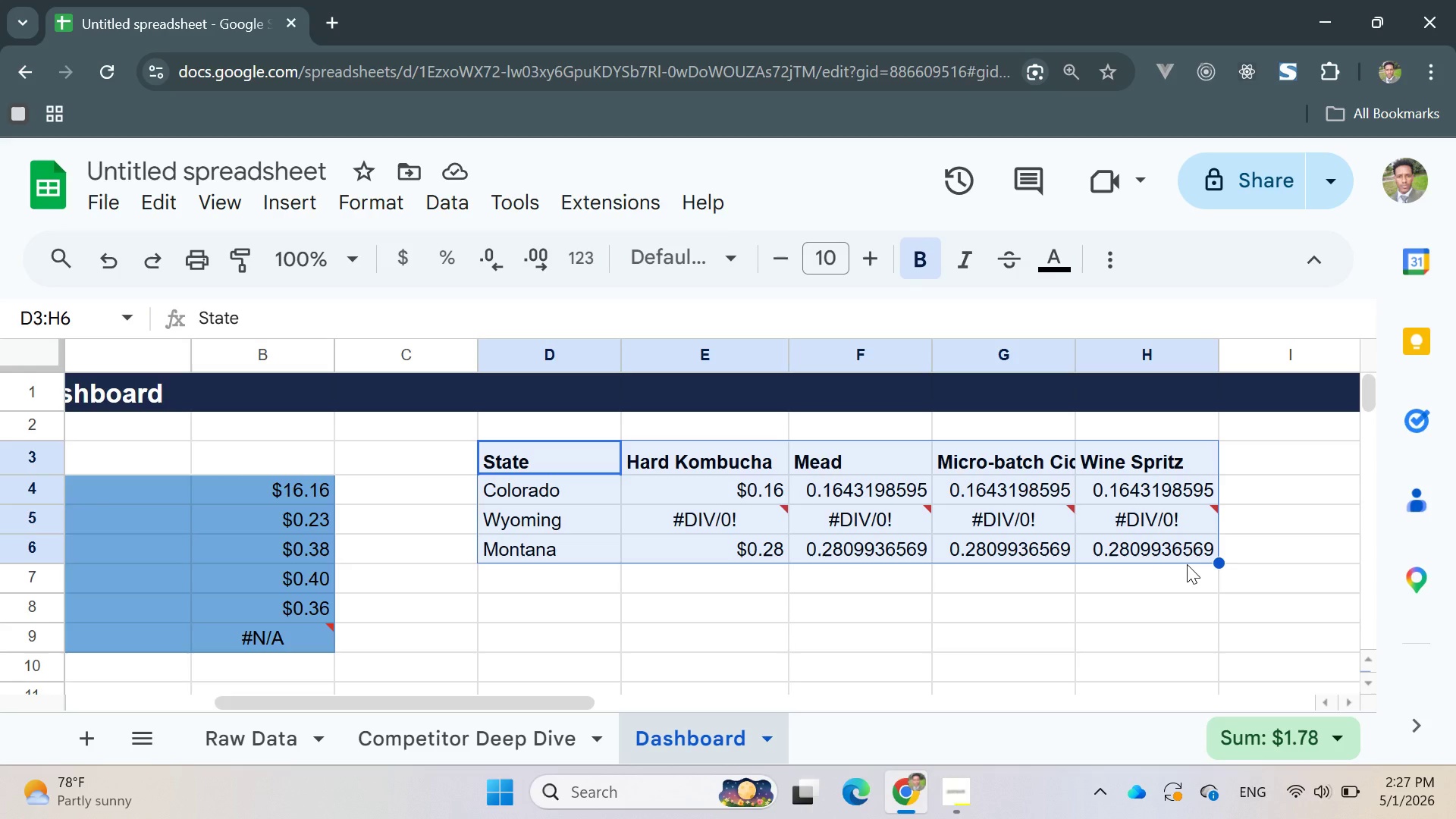 
left_click([296, 212])
 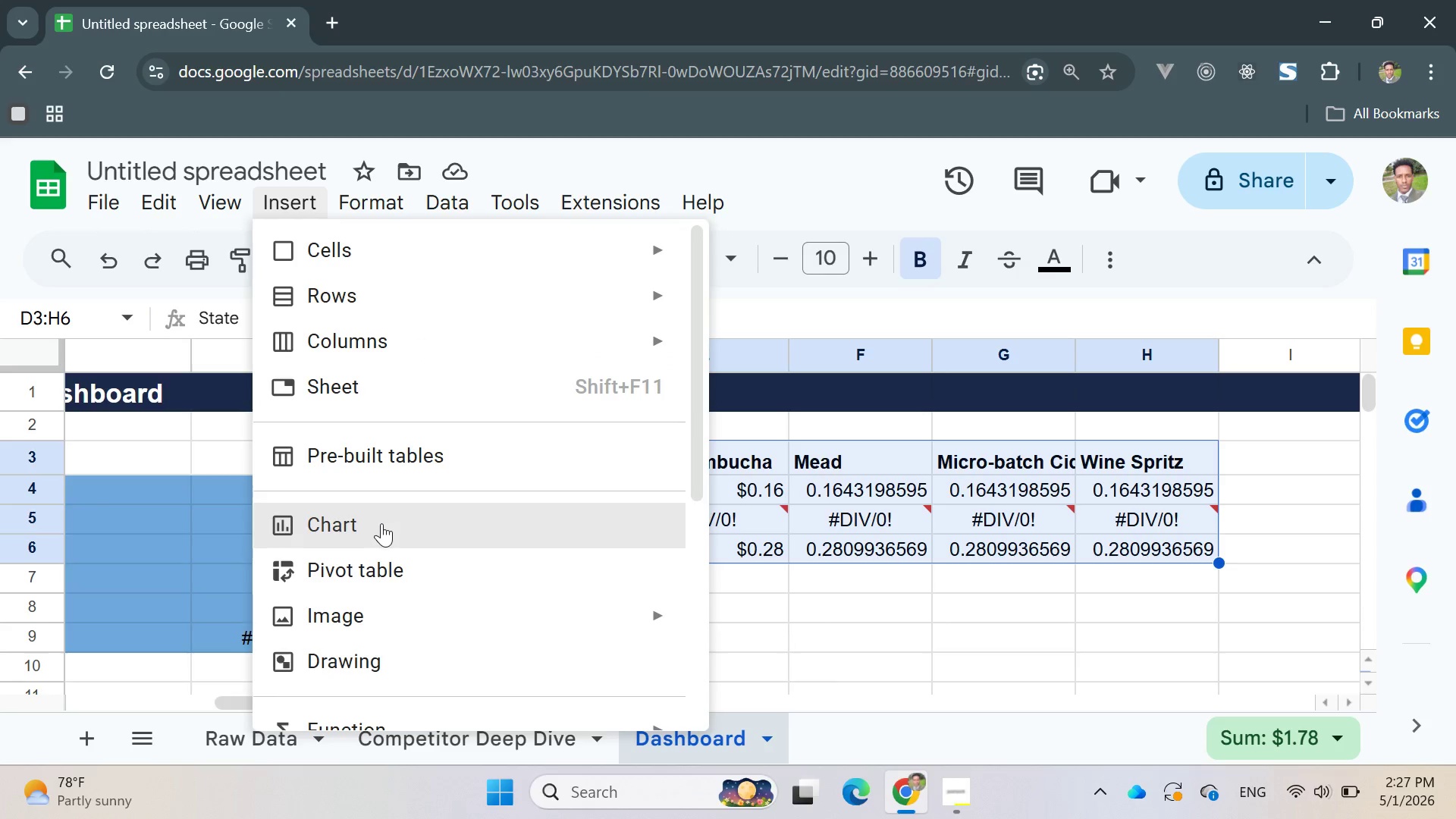 
left_click([381, 523])
 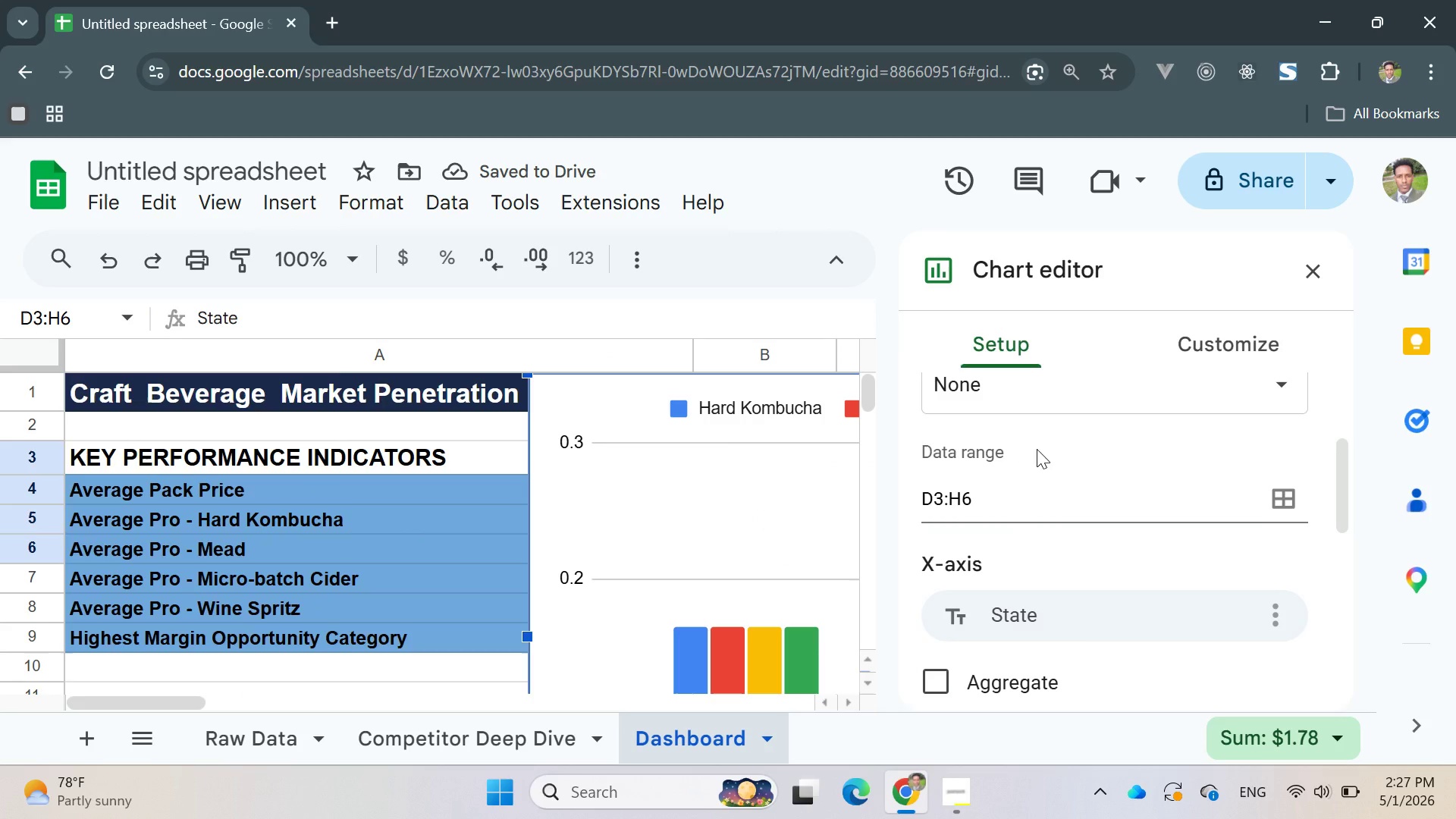 
left_click([1241, 344])
 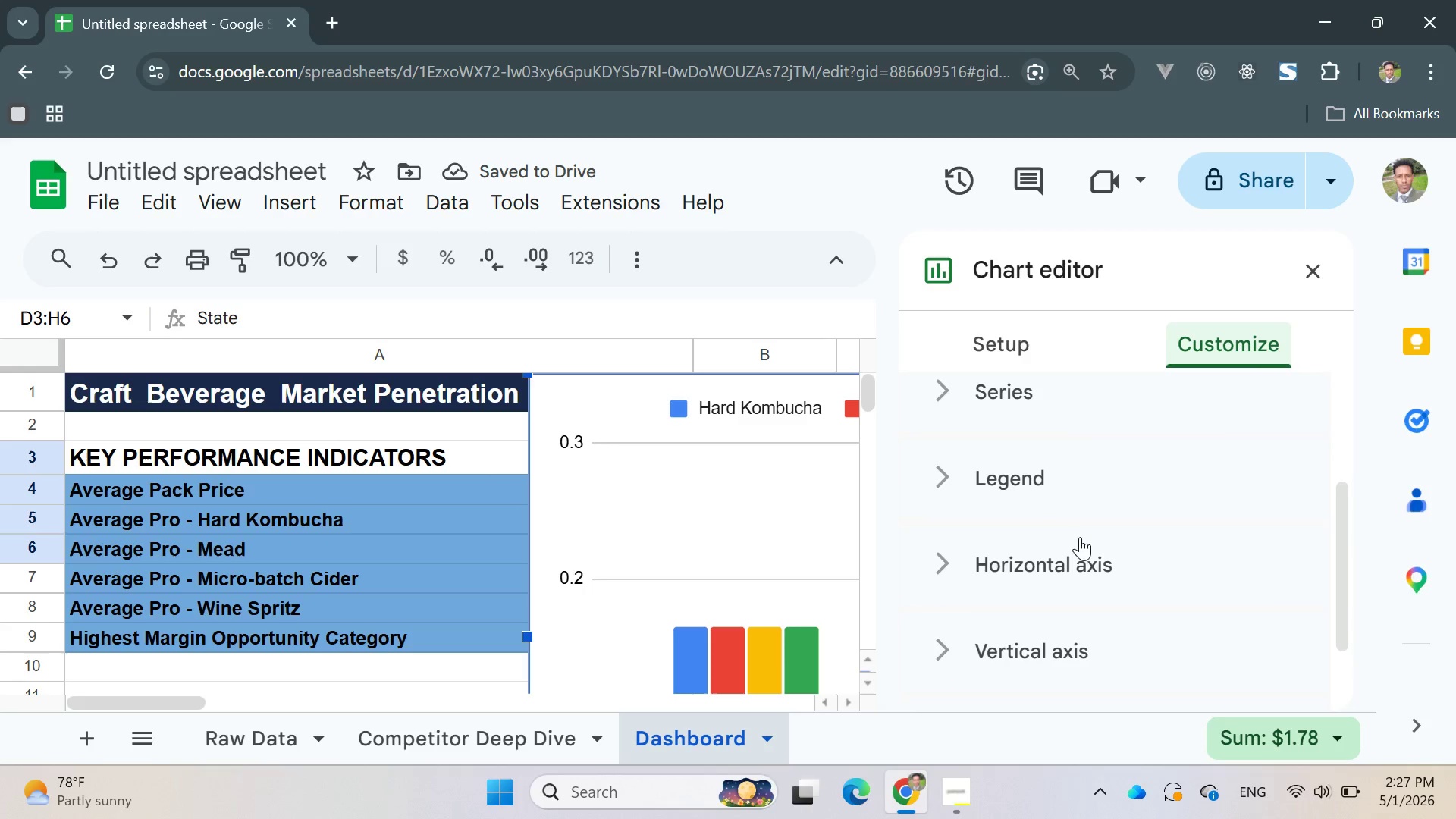 
mouse_move([1107, 566])
 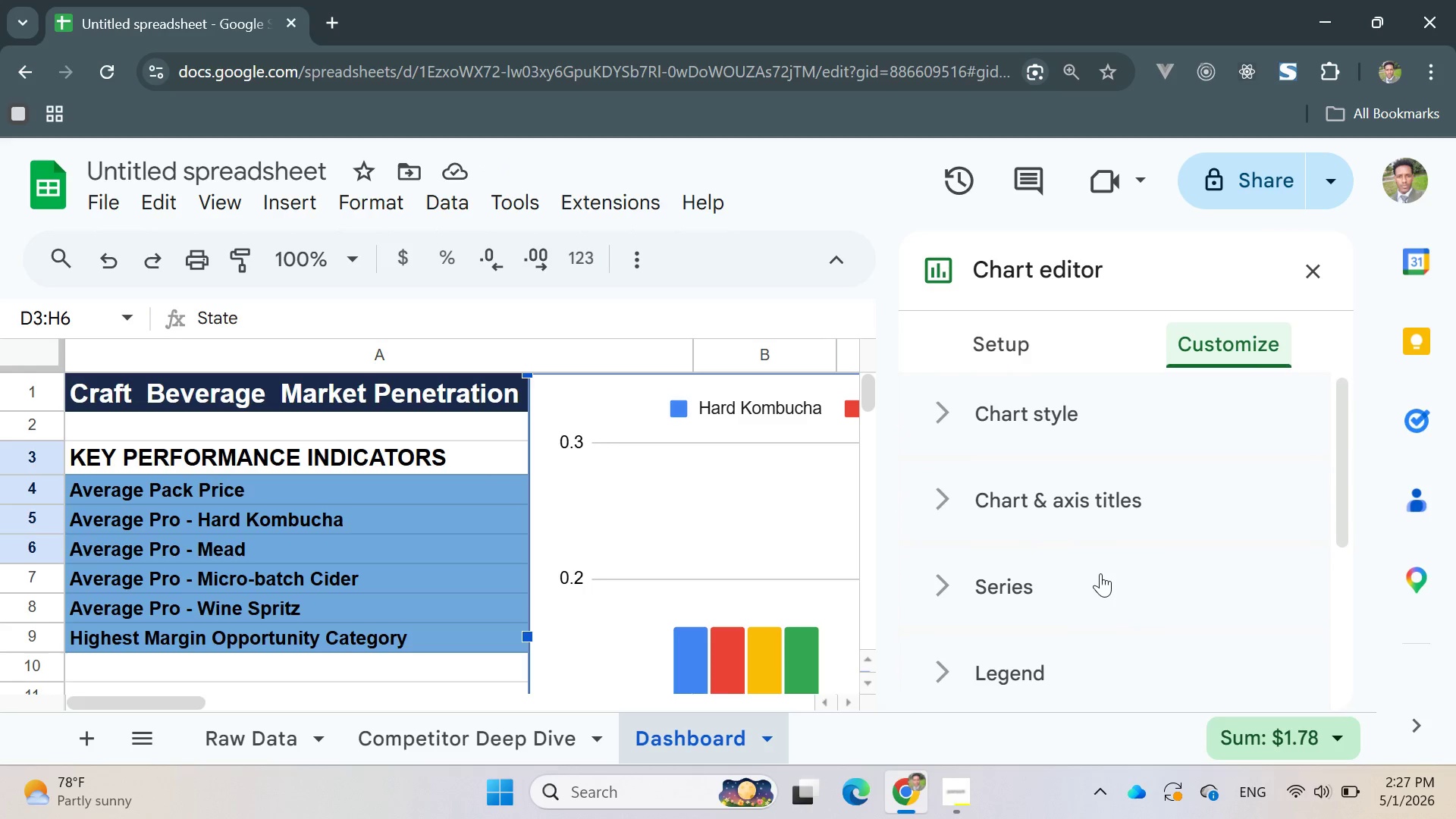 
left_click([1084, 549])
 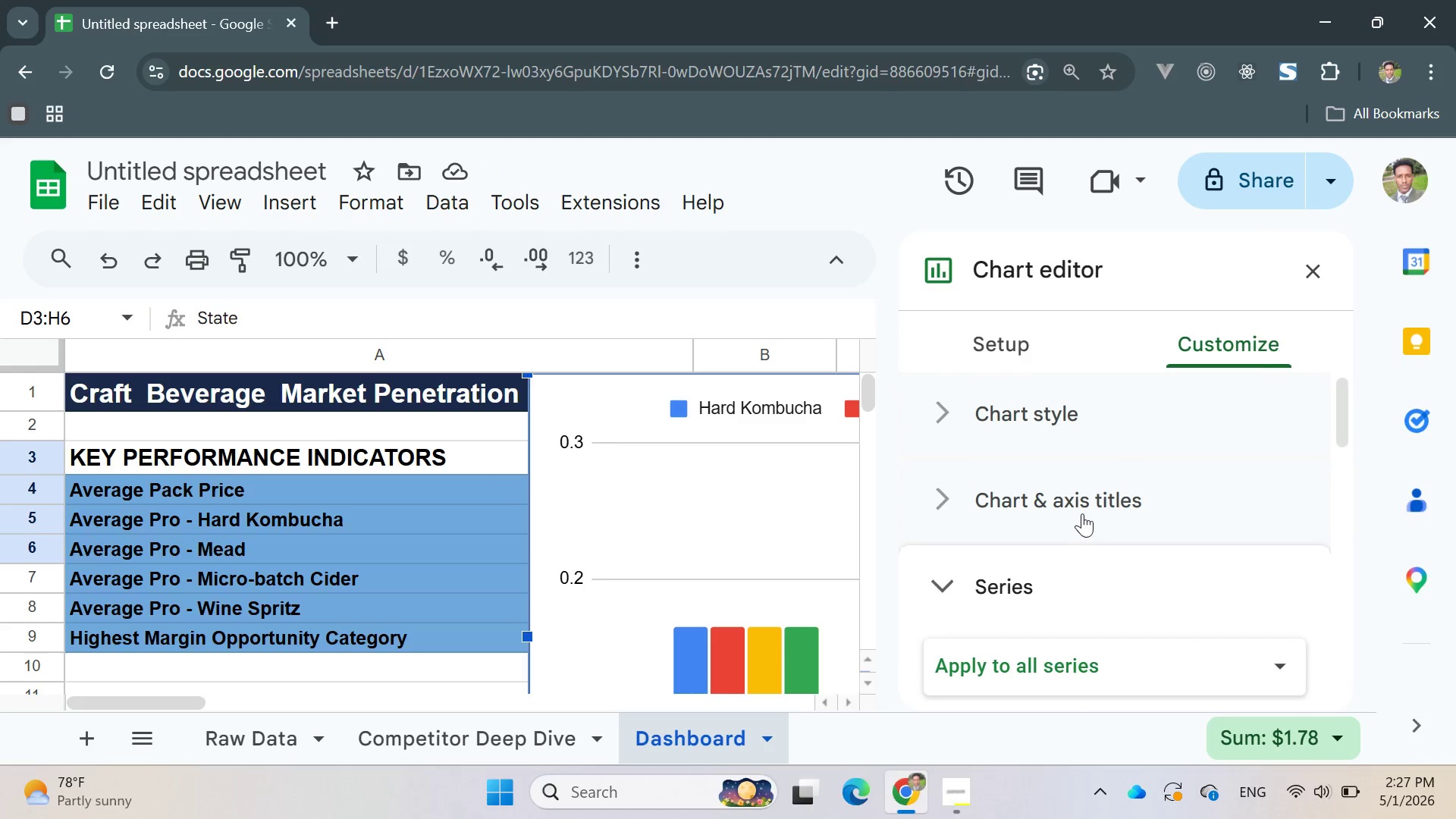 
left_click([1080, 509])
 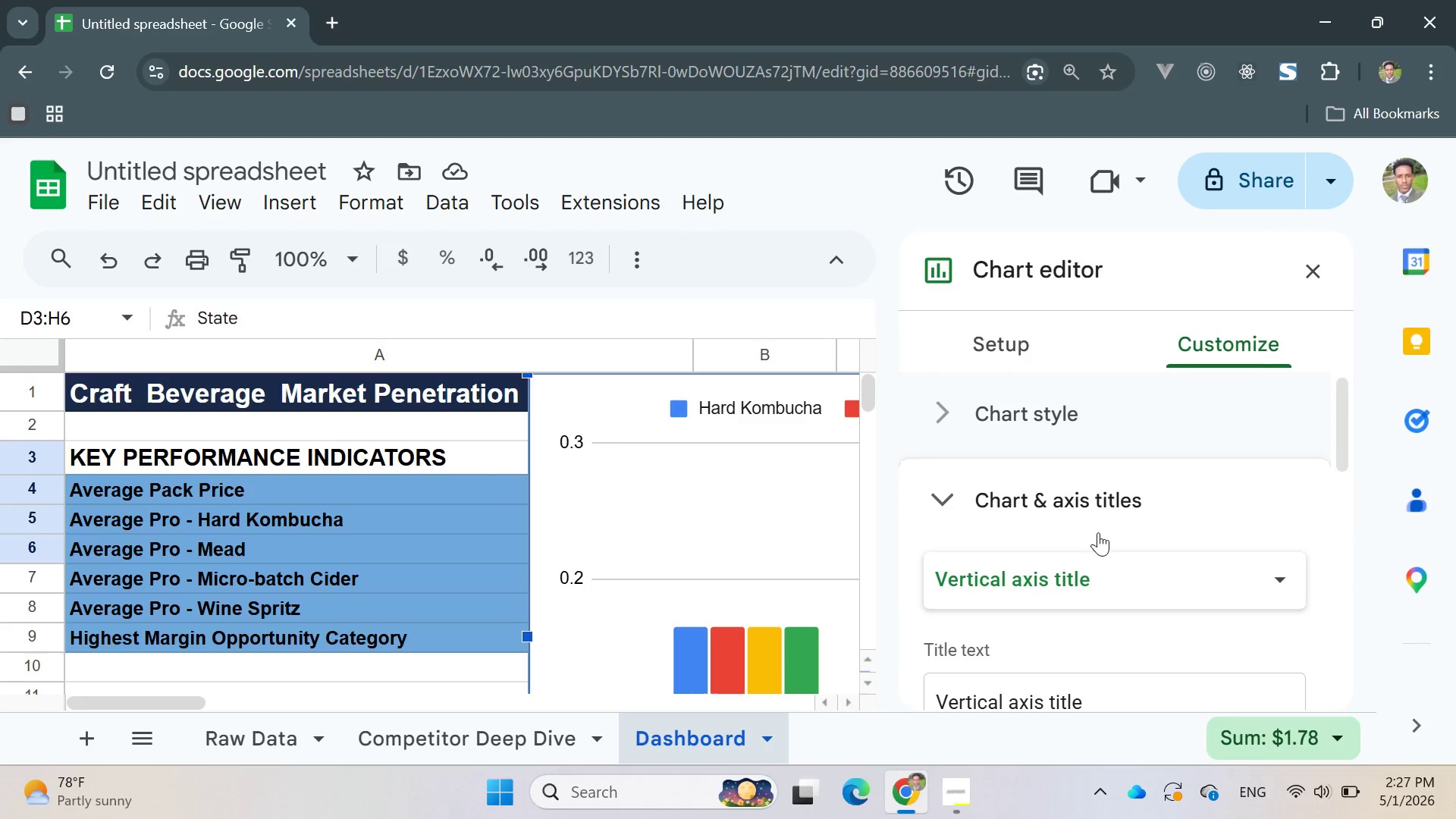 
left_click([1103, 565])
 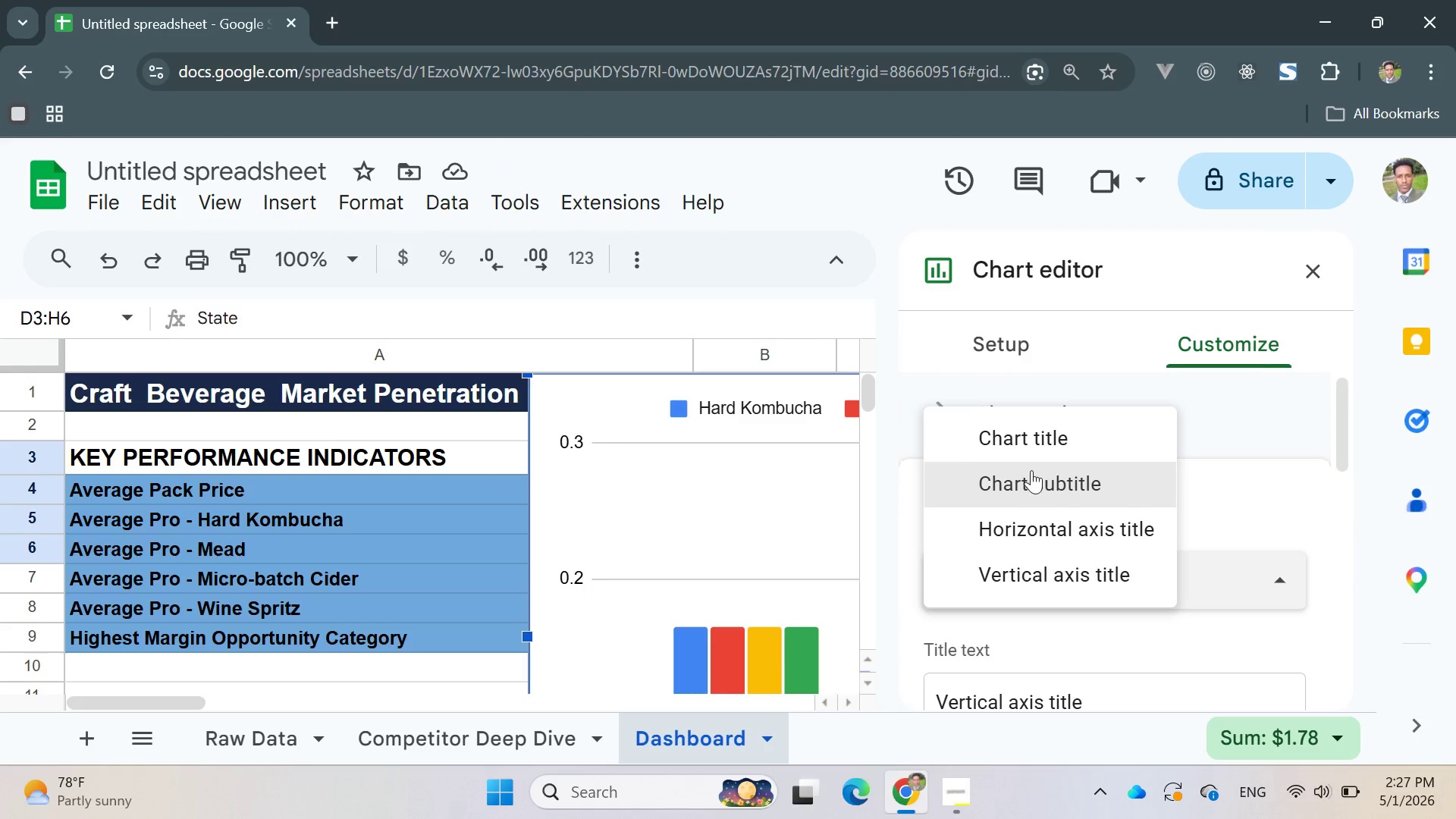 
left_click([1018, 441])
 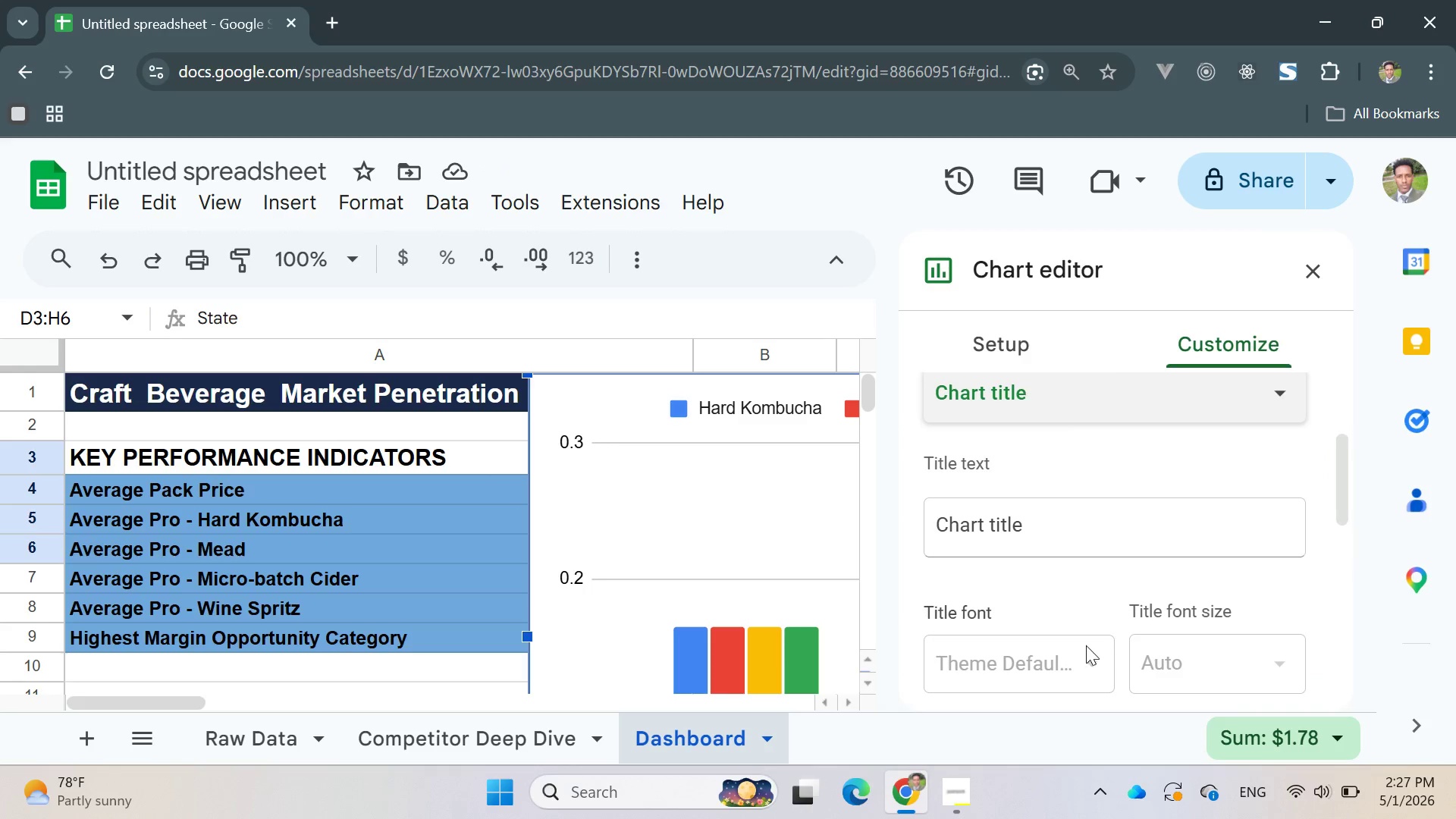 
left_click([1037, 533])
 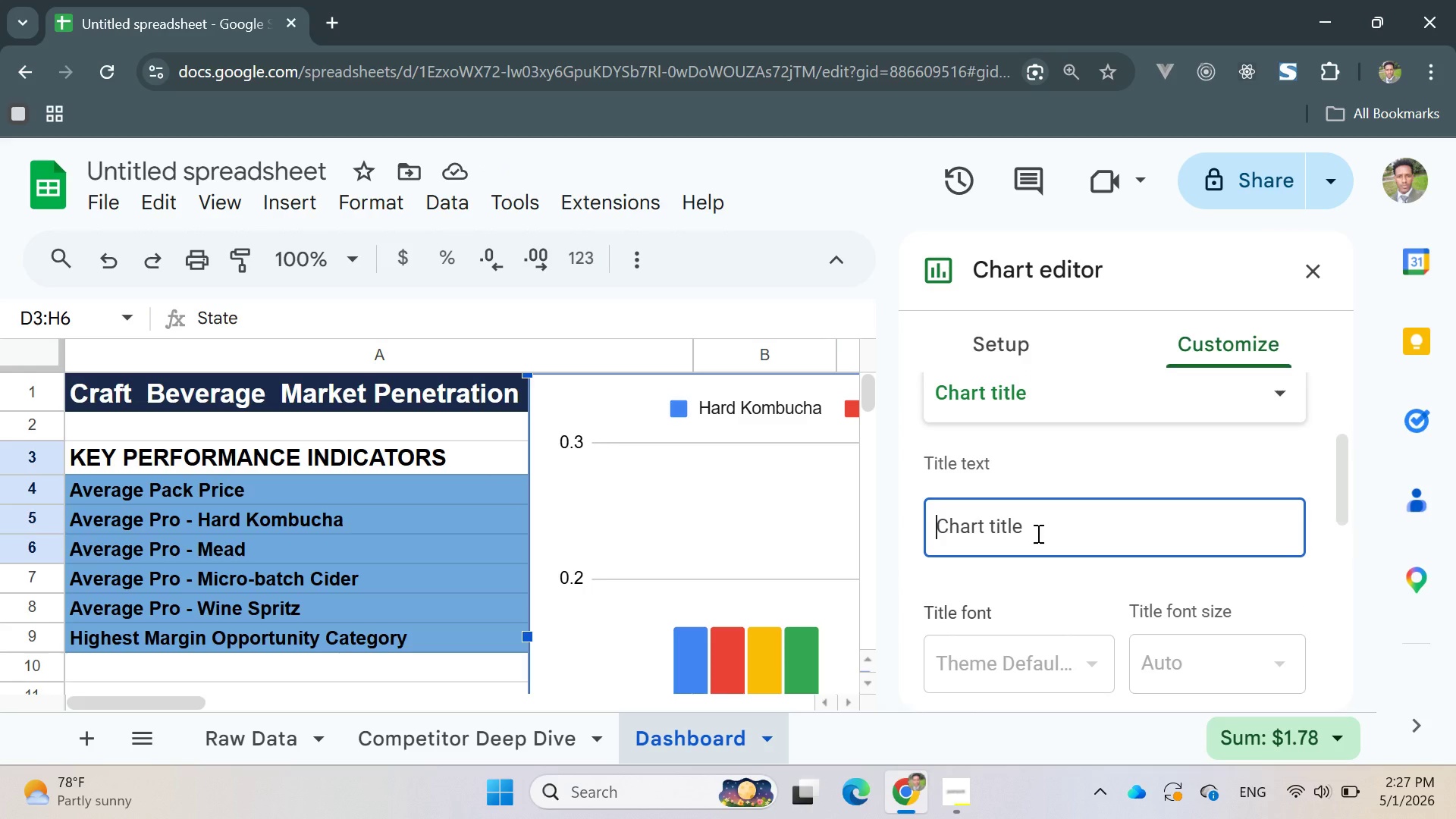 
type(Average Price per Ounce by State and Category)
 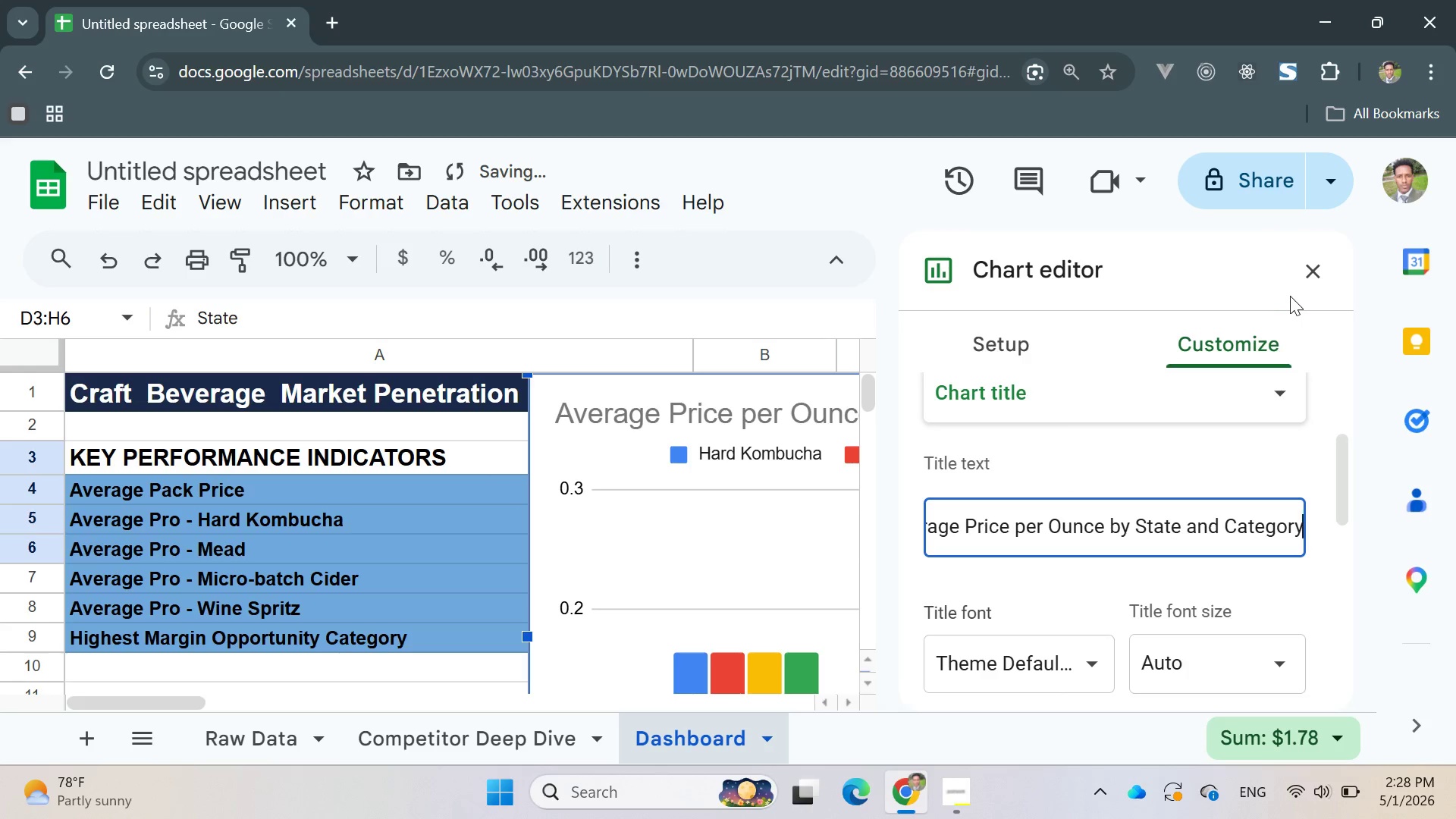 
left_click([1307, 296])
 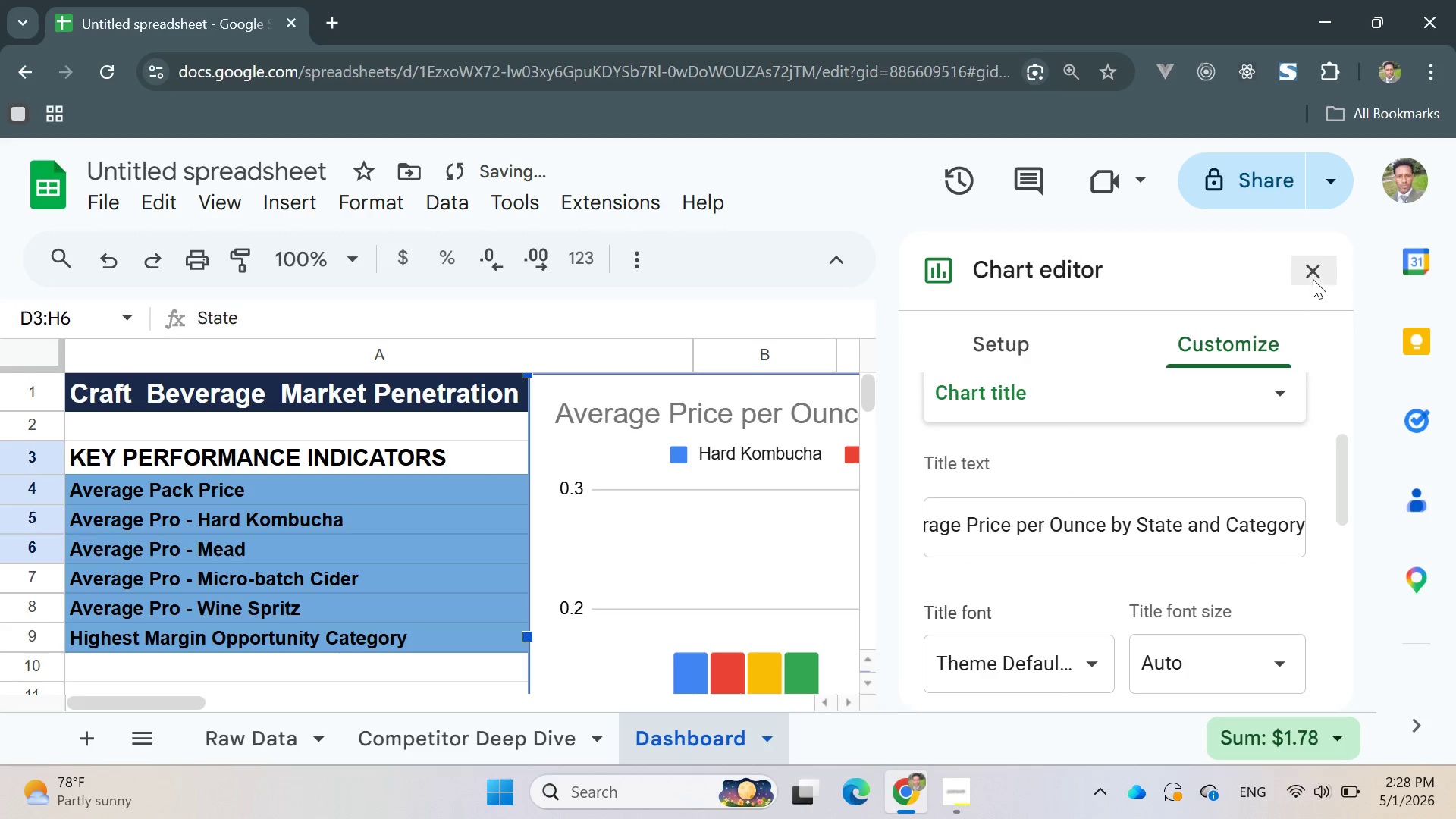 
left_click([1313, 279])
 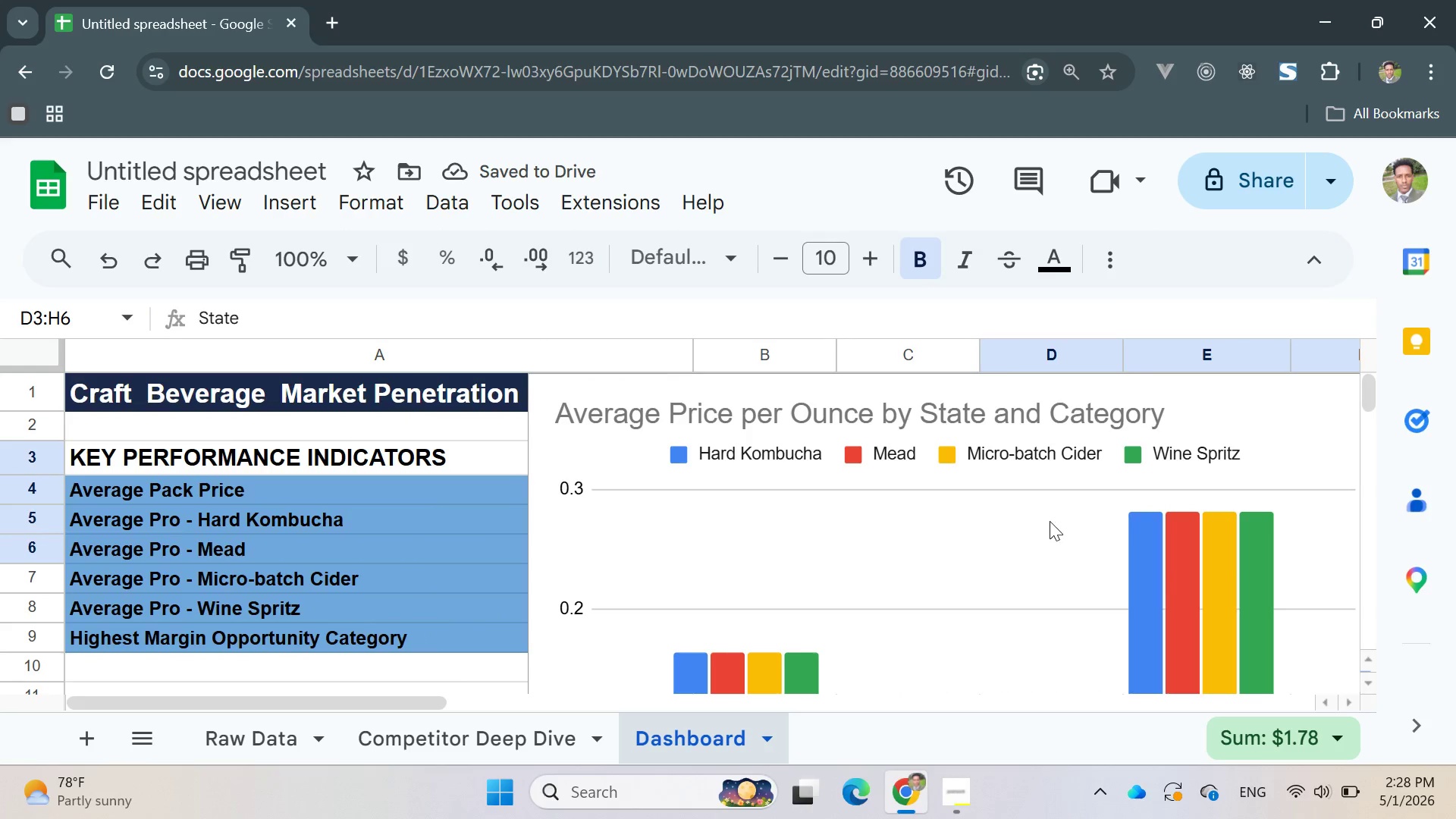 
left_click_drag(start_coordinate=[992, 482], to_coordinate=[1119, 538])
 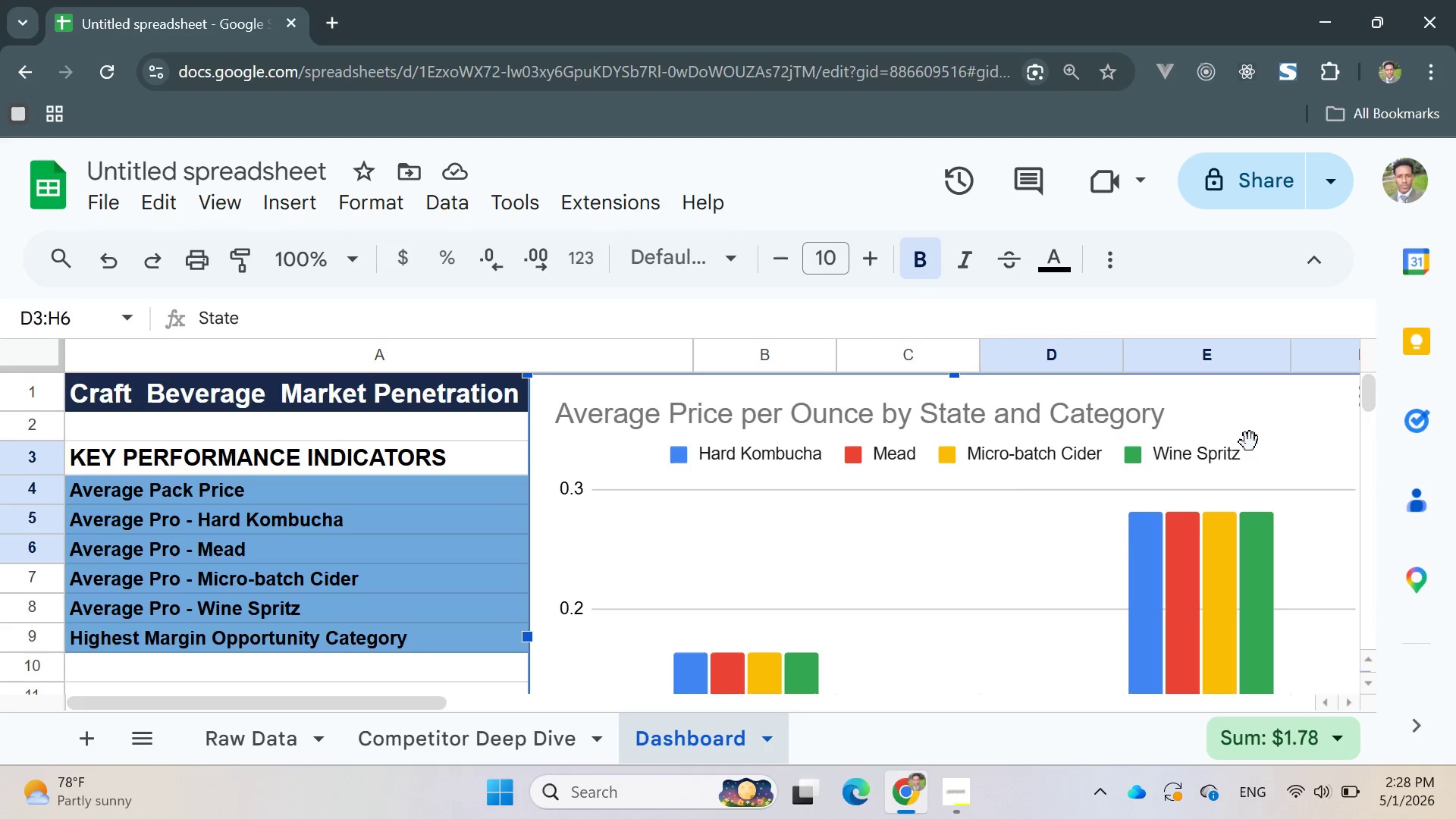 
left_click([1260, 443])
 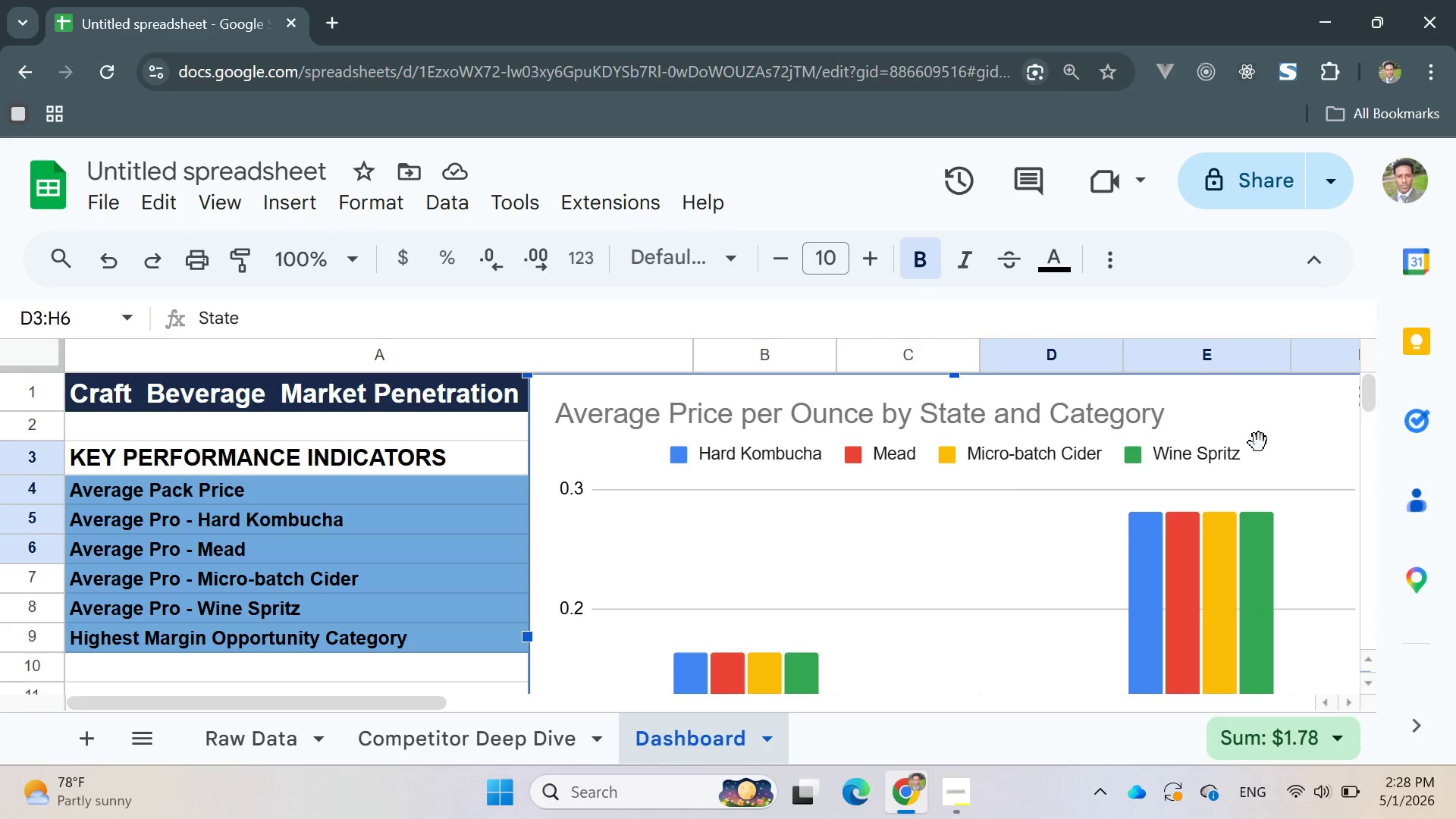 
left_click_drag(start_coordinate=[1203, 433], to_coordinate=[1455, 608])
 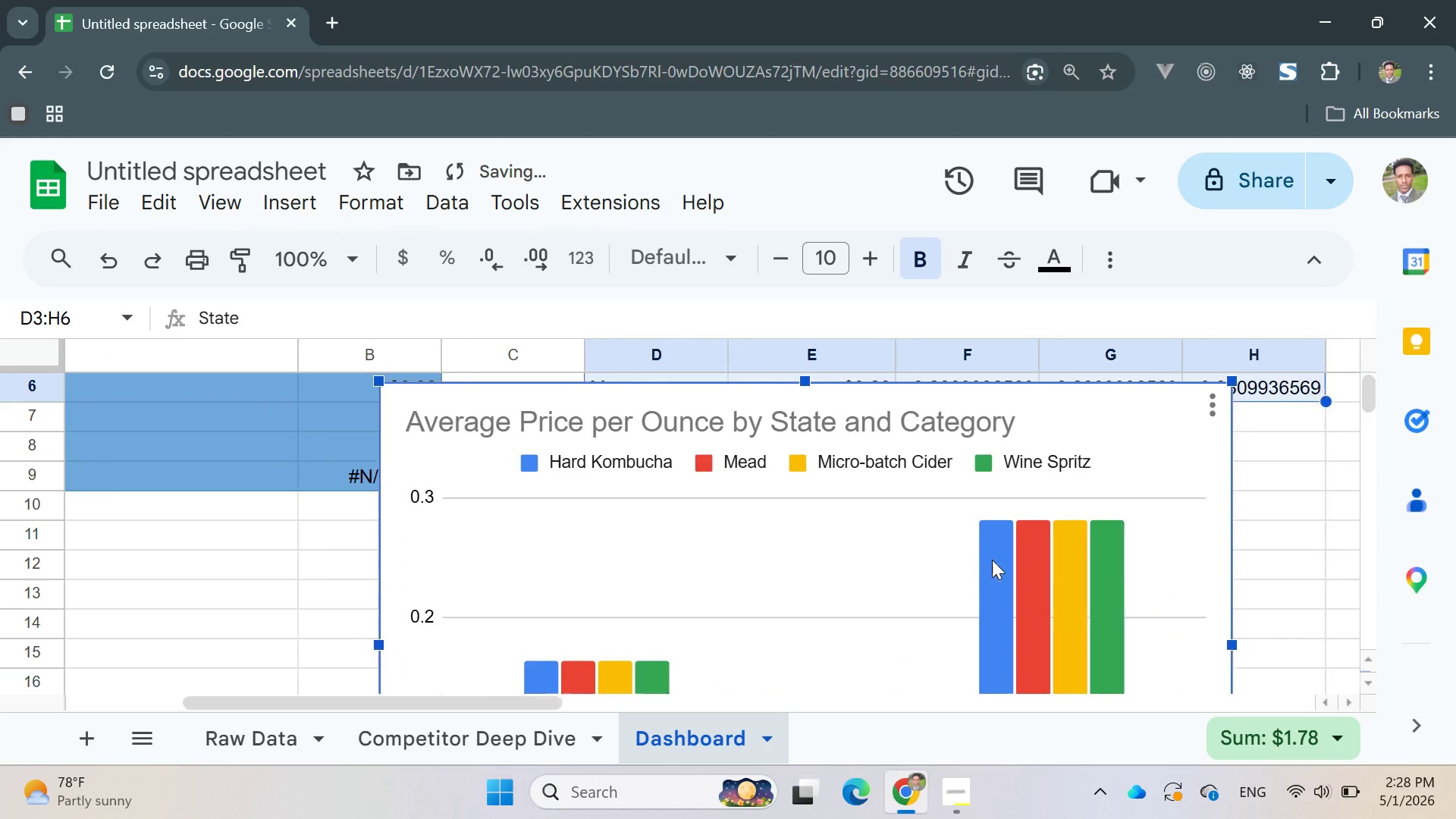 
left_click_drag(start_coordinate=[922, 515], to_coordinate=[1080, 569])
 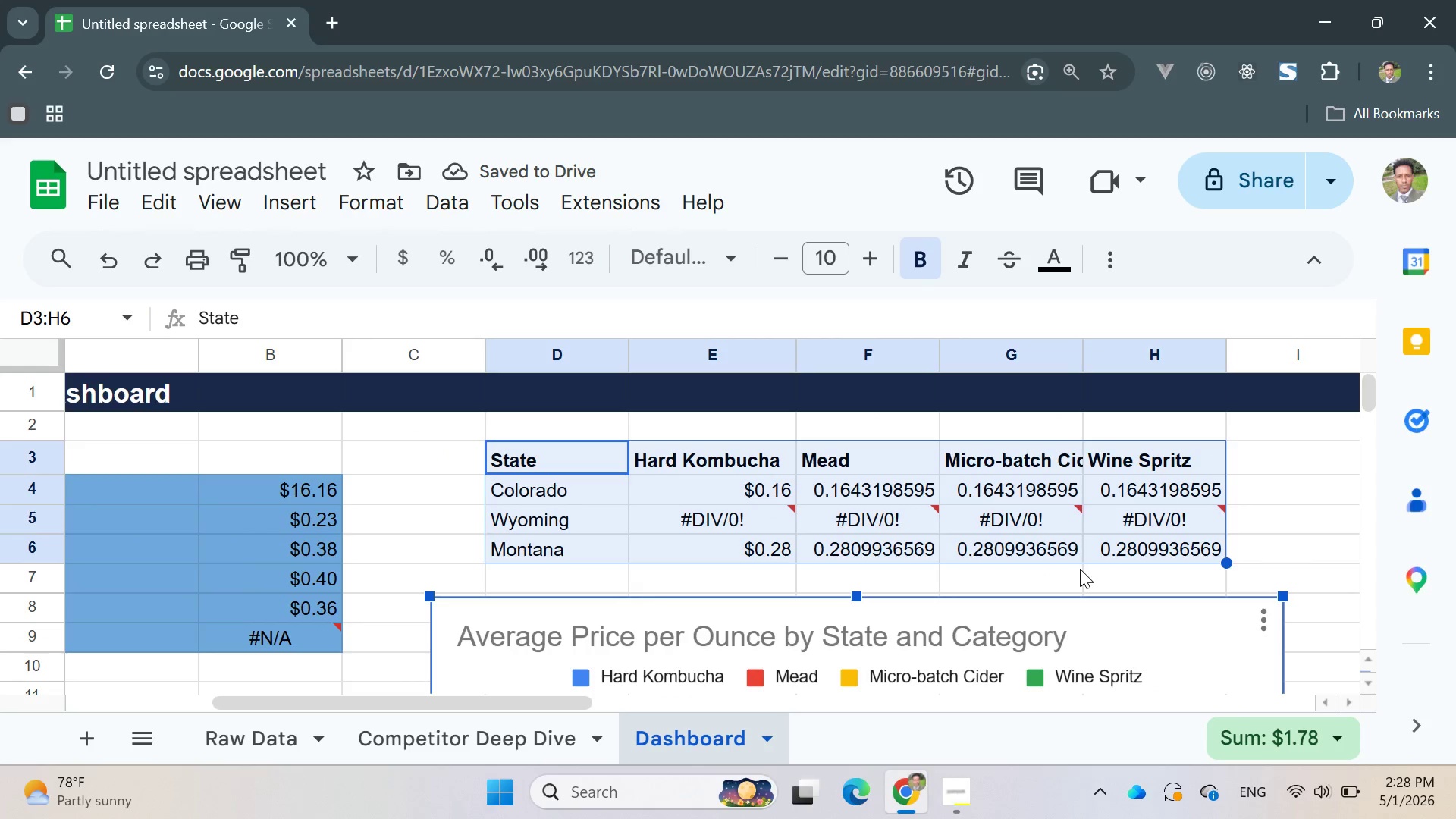 
mouse_move([1225, 562])
 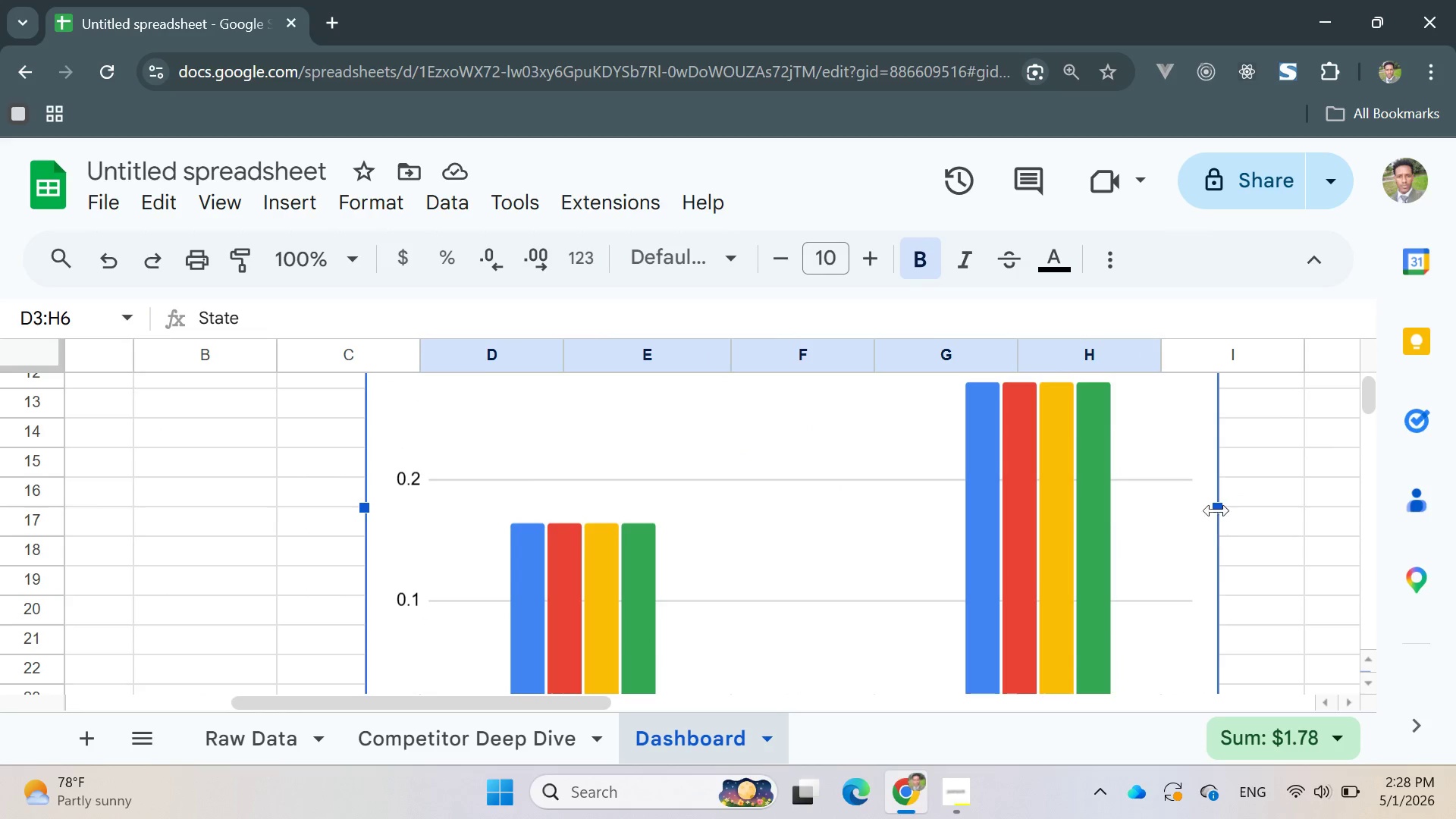 
left_click_drag(start_coordinate=[1216, 507], to_coordinate=[1307, 519])
 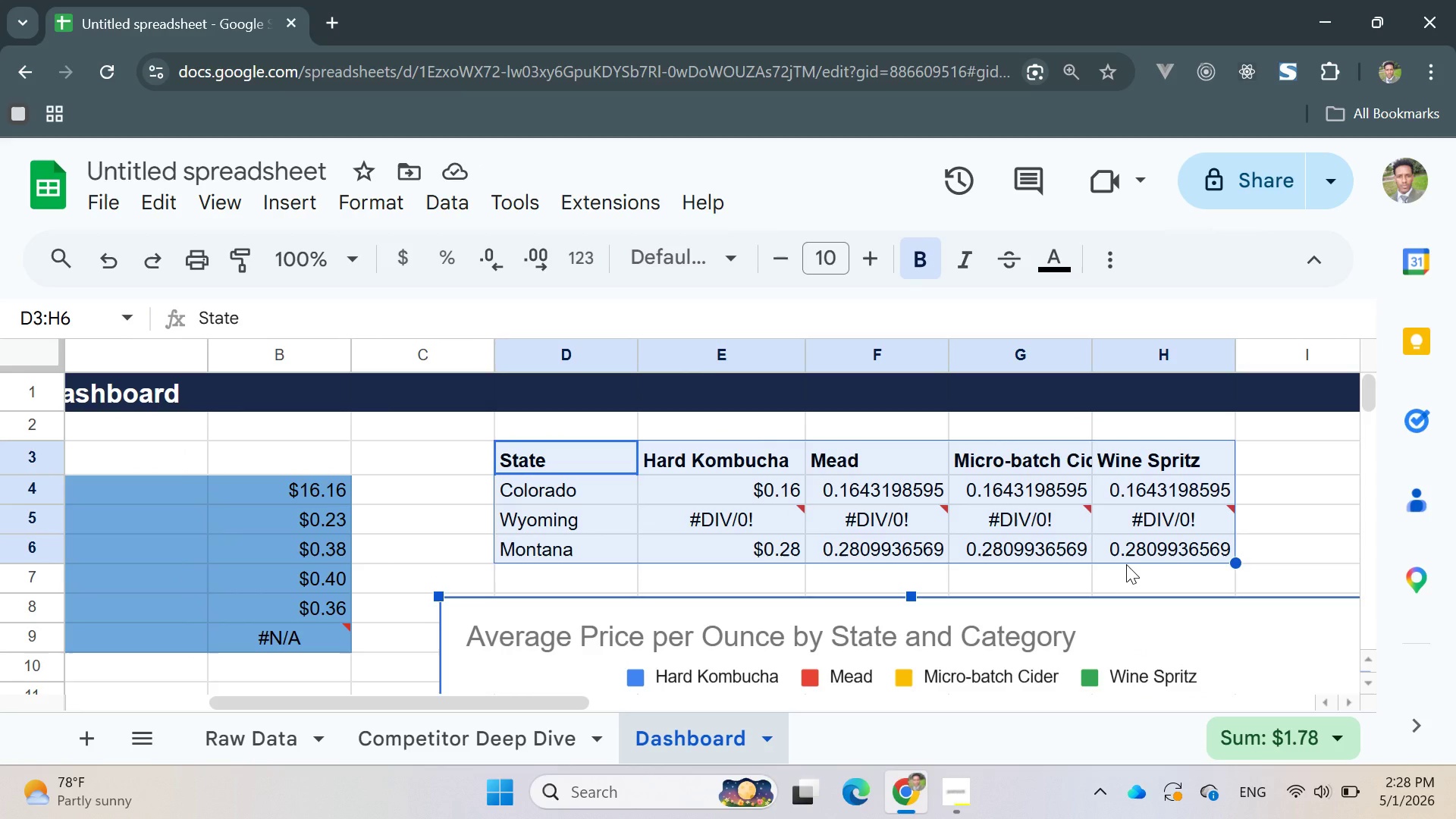 
wait(20.09)
 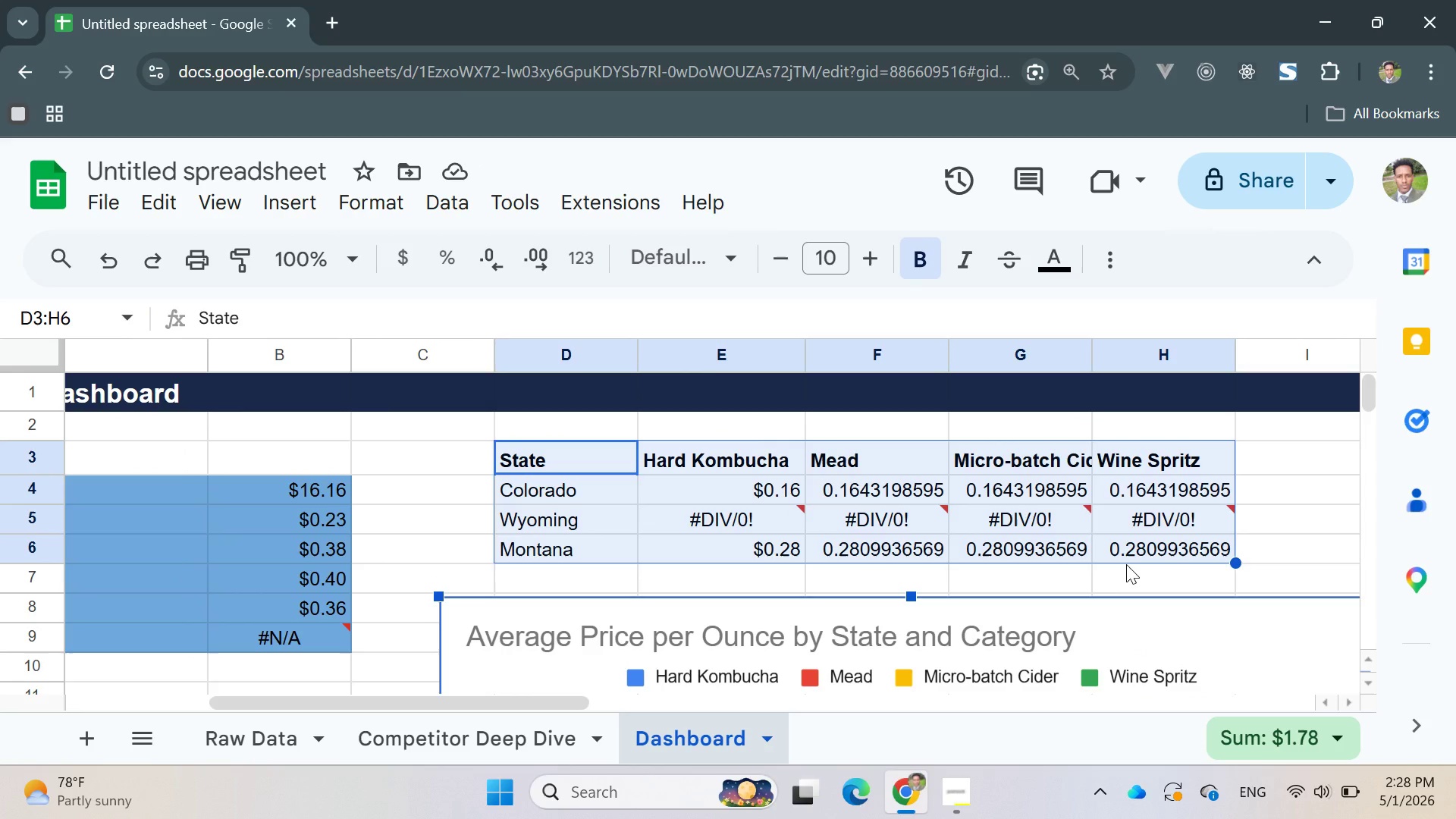 
left_click([956, 786])